 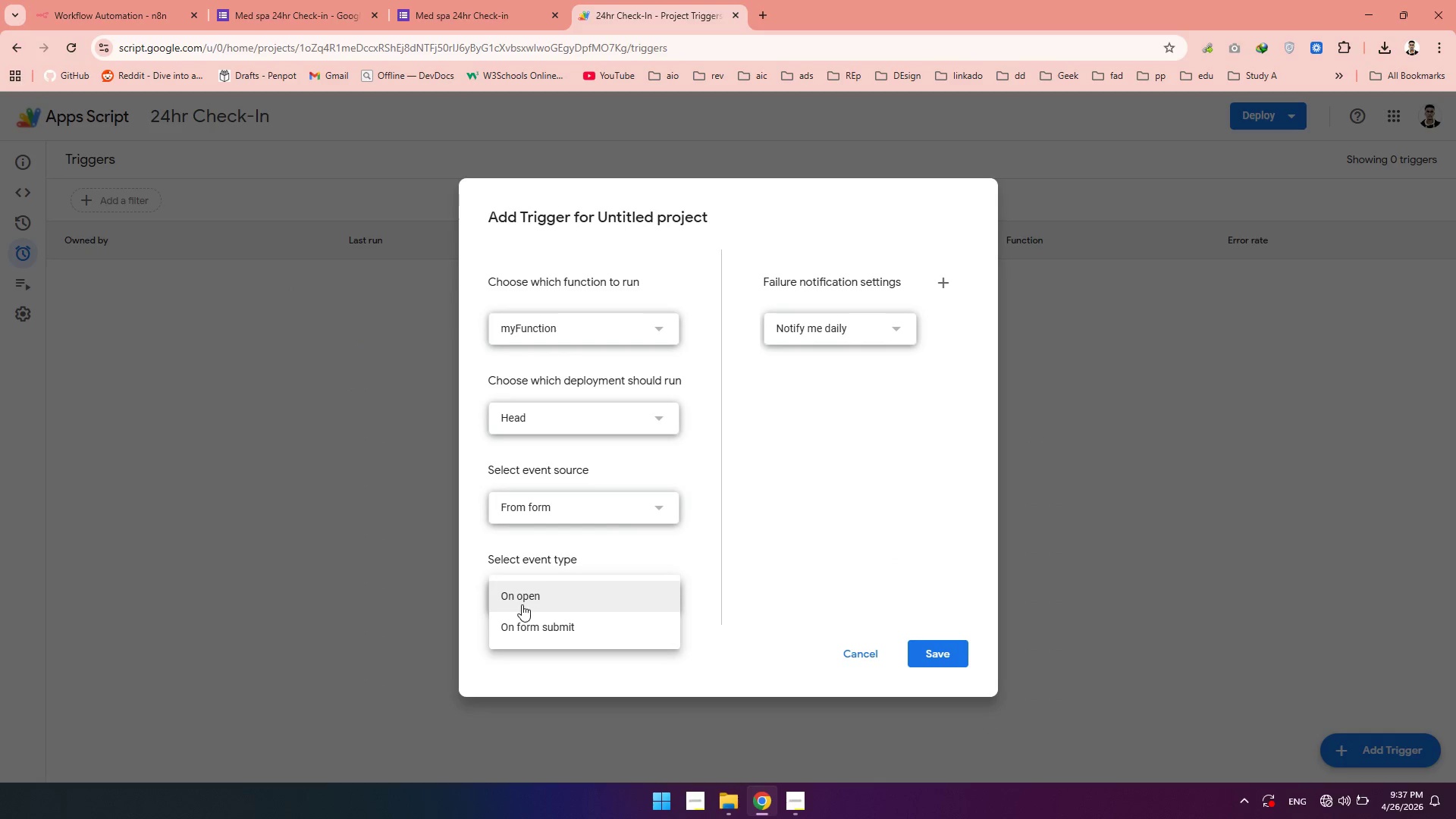 
left_click([527, 631])
 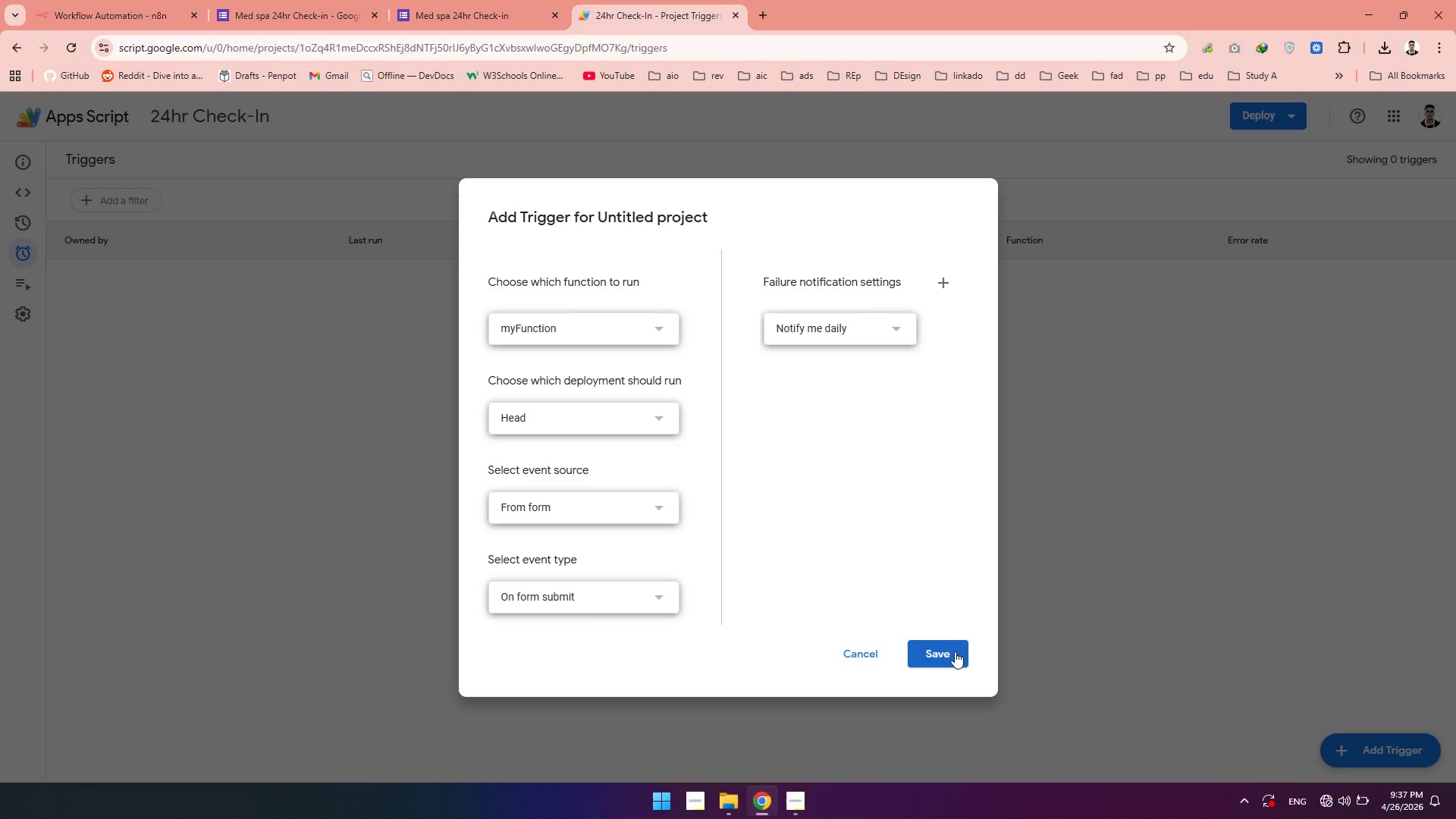 
left_click([954, 651])
 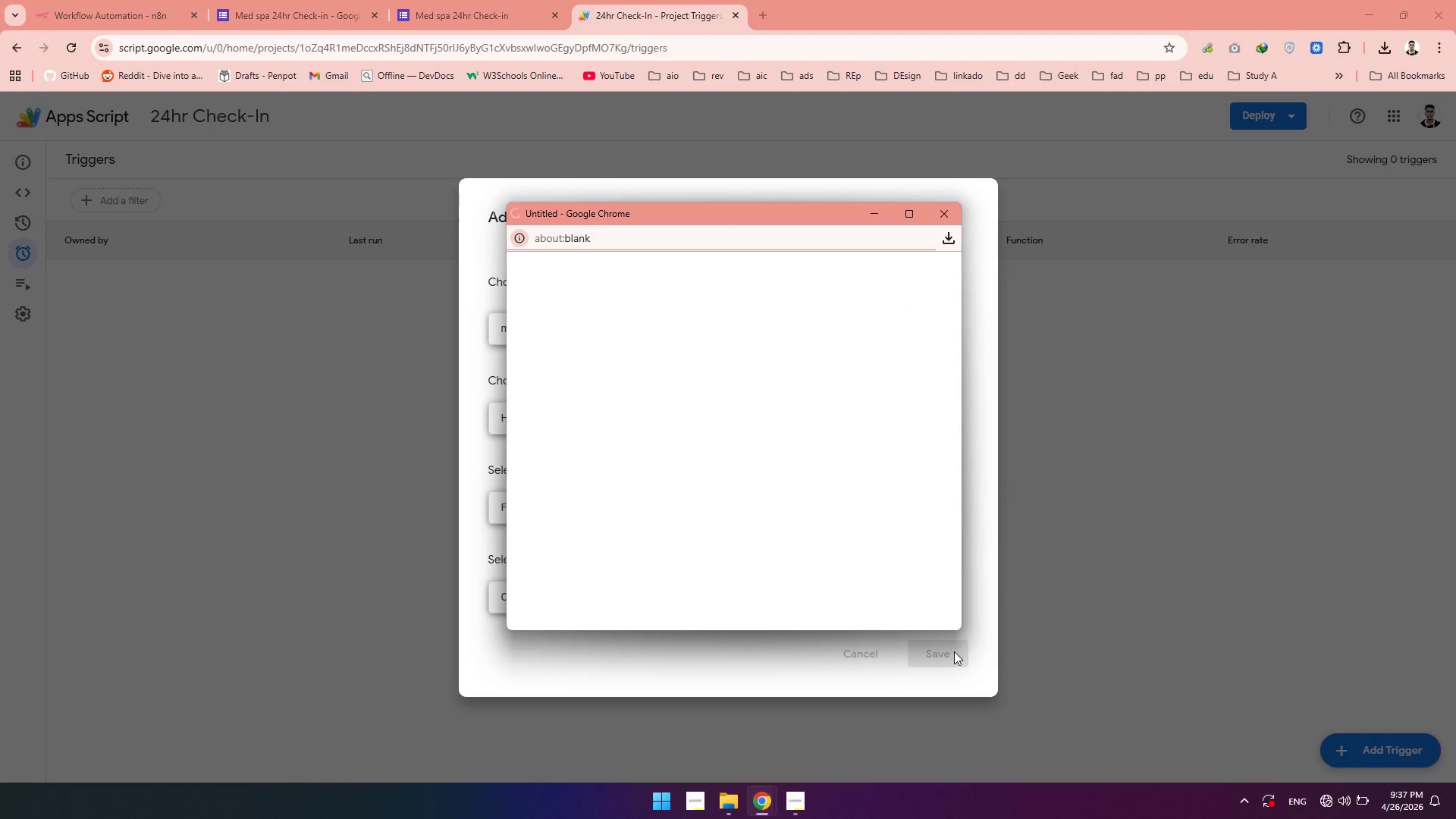 
wait(13.77)
 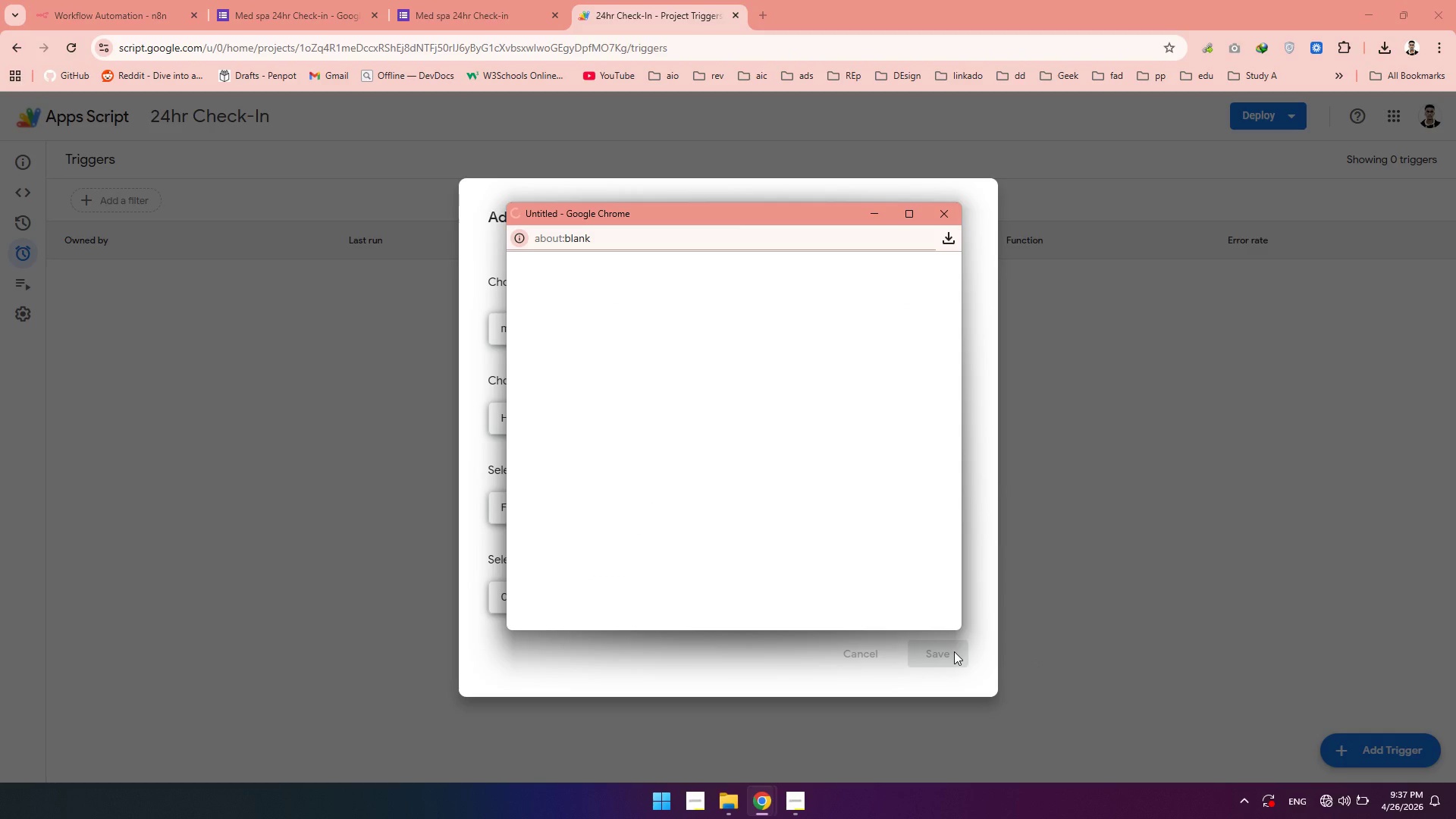 
left_click([563, 516])
 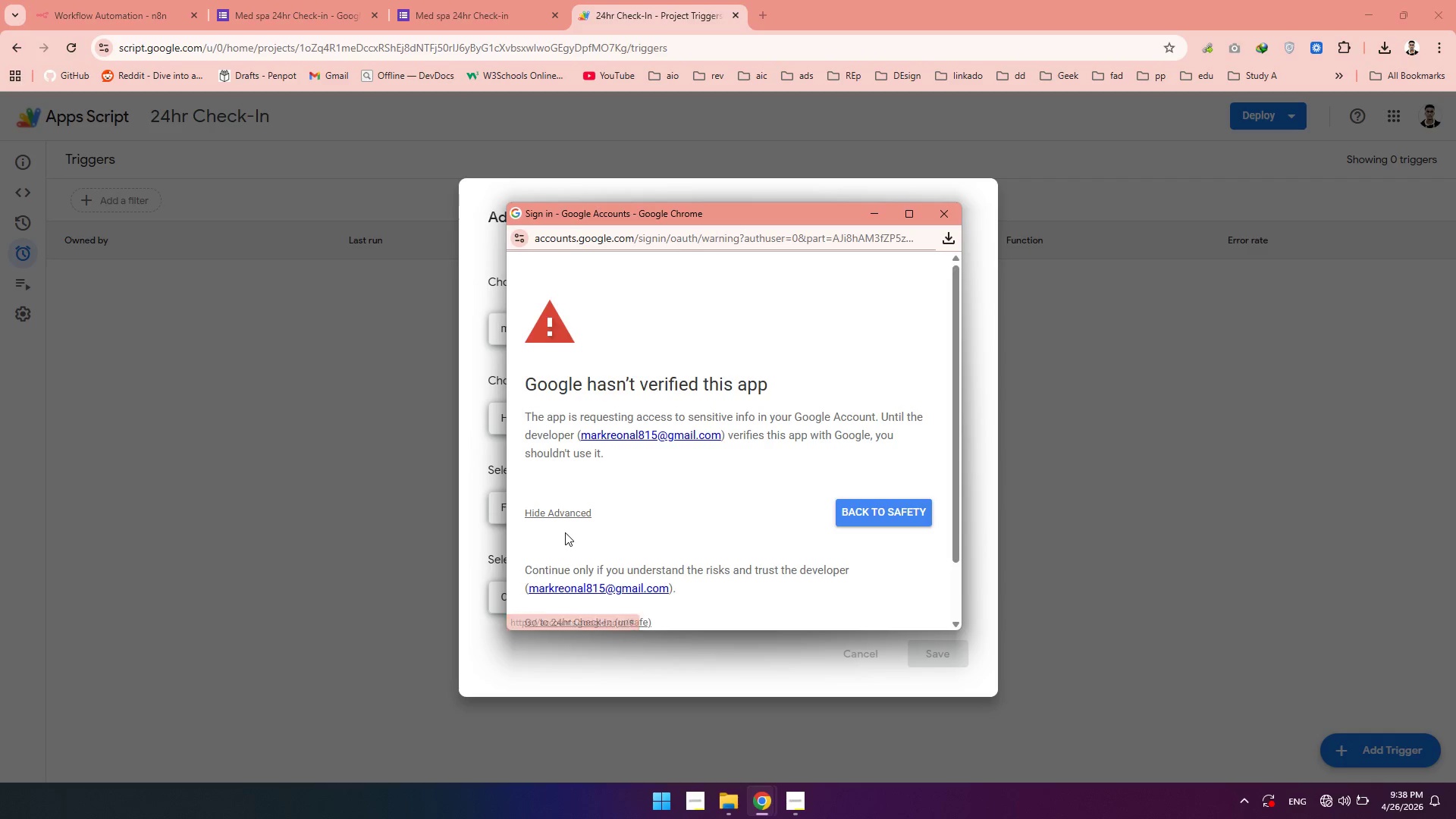 
scroll: coordinate [565, 532], scroll_direction: down, amount: 4.0
 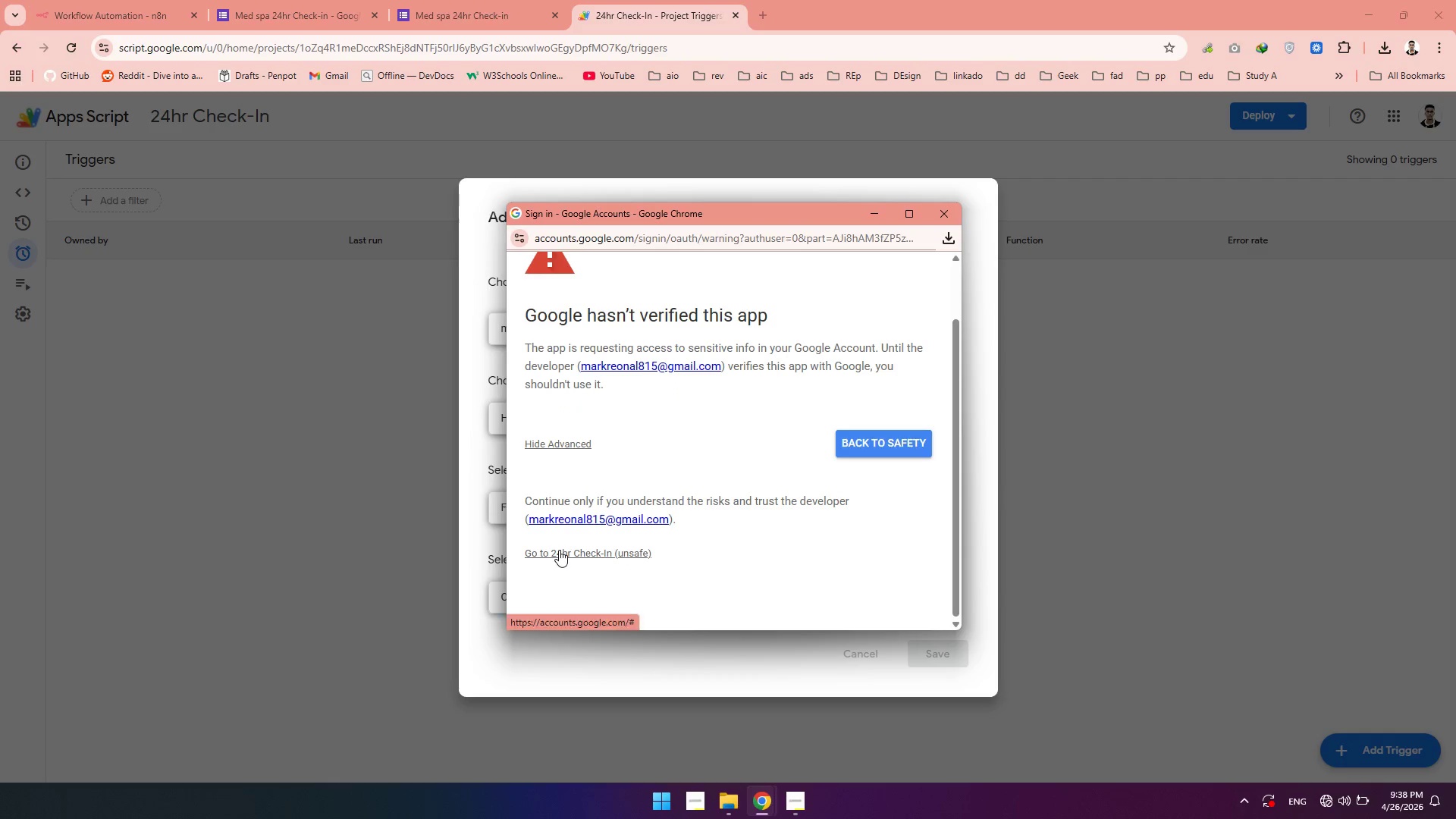 
left_click([559, 550])
 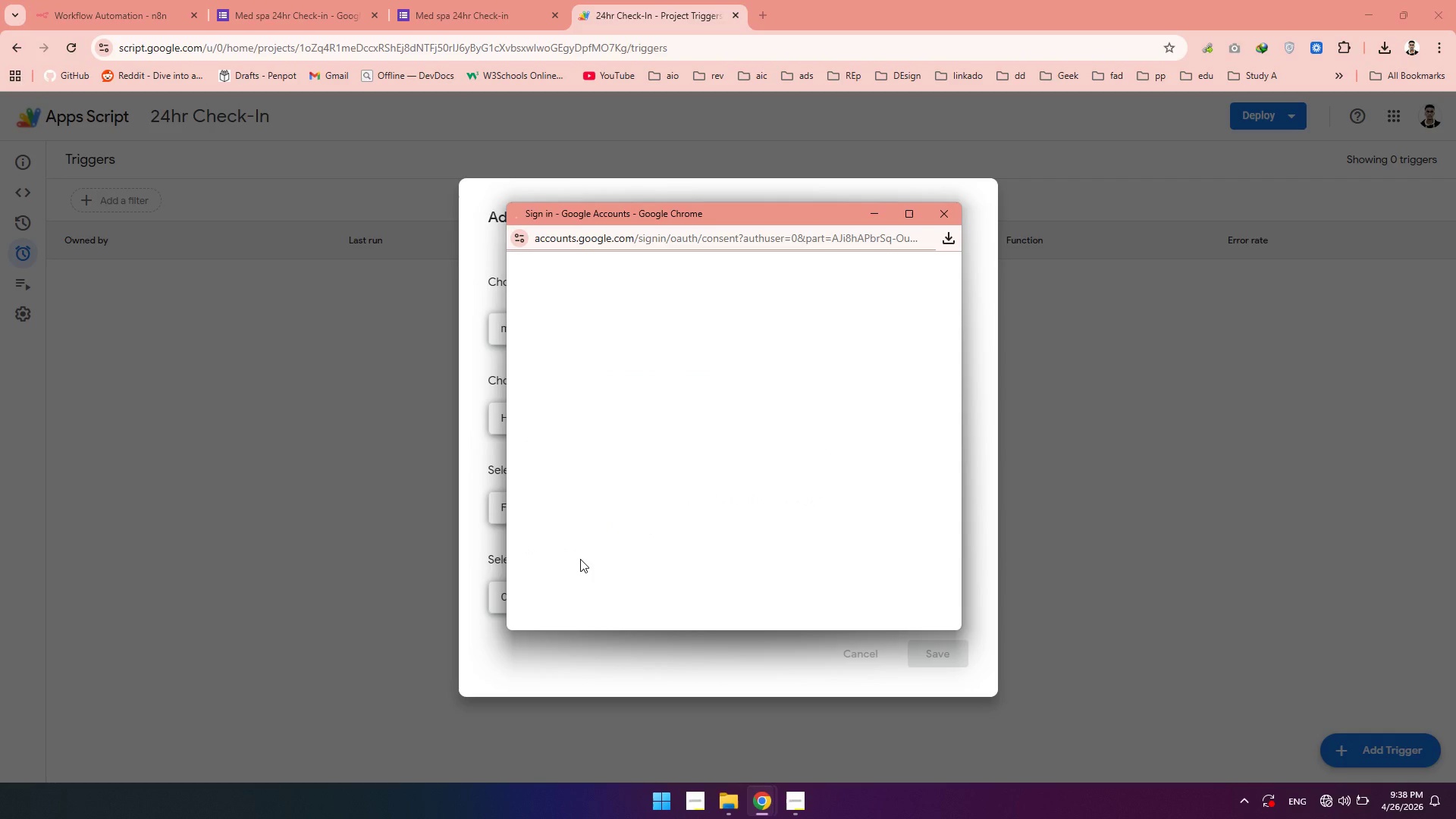 
wait(19.52)
 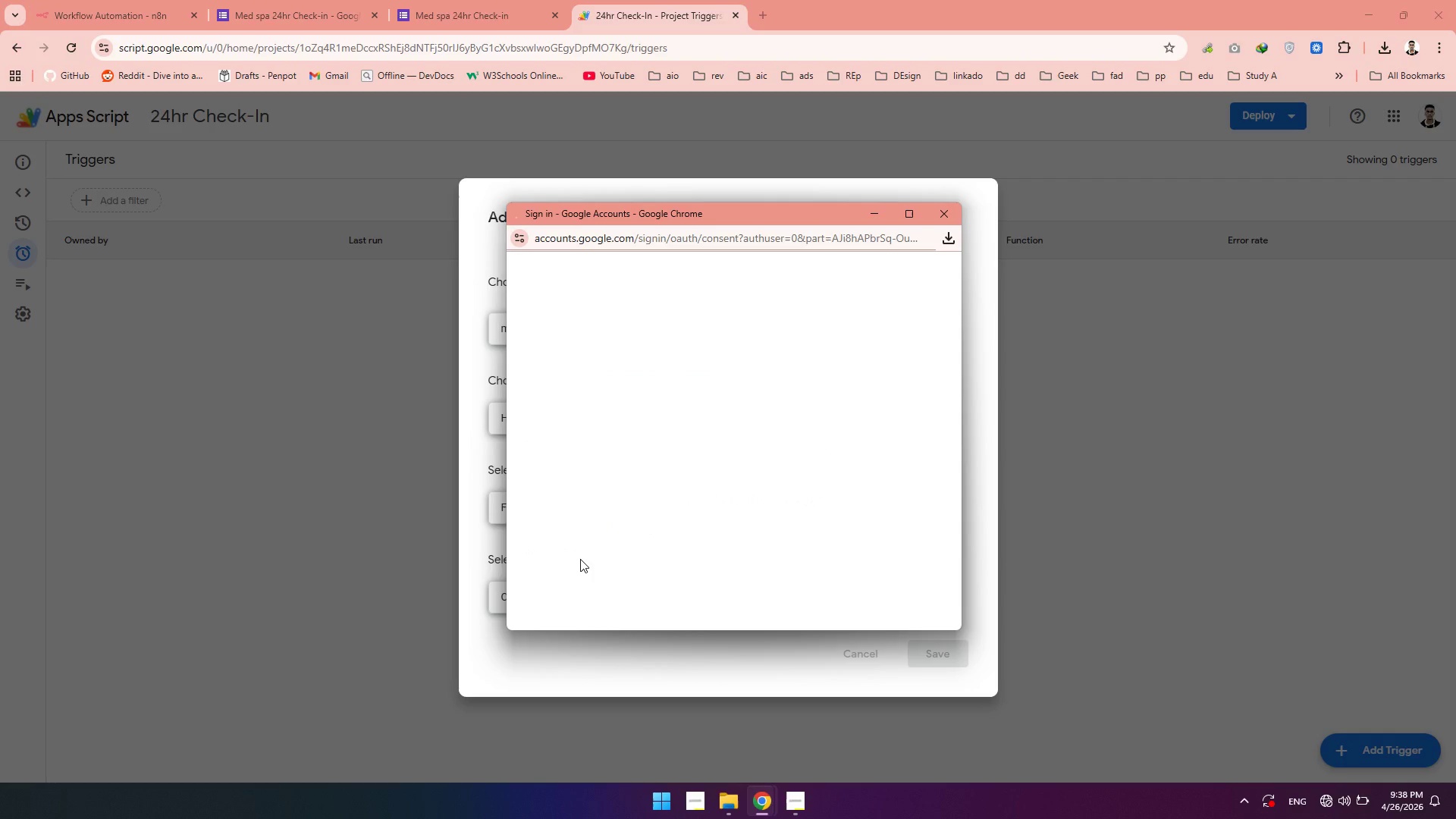 
scroll: coordinate [607, 511], scroll_direction: down, amount: 4.0
 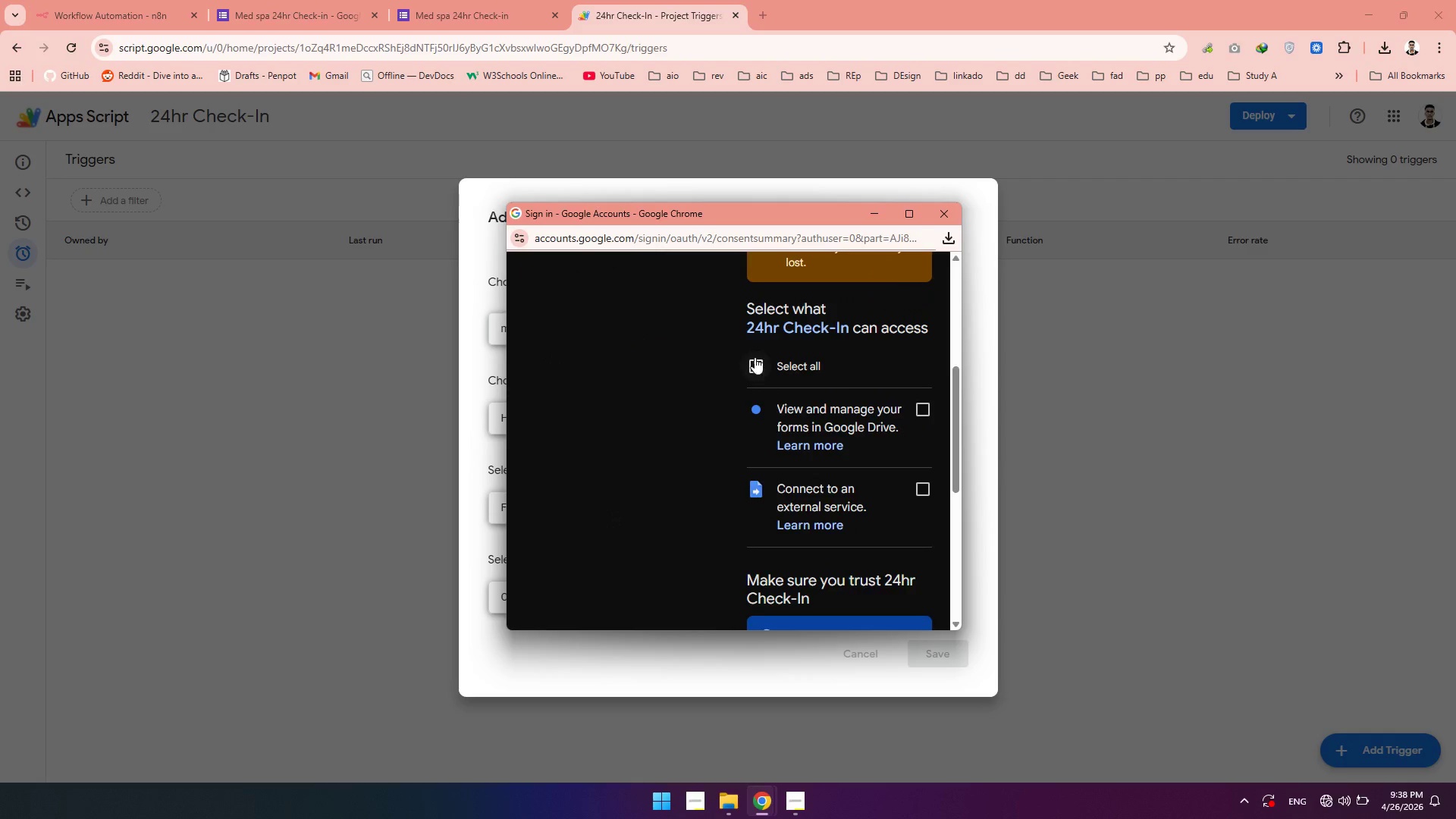 
left_click([755, 357])
 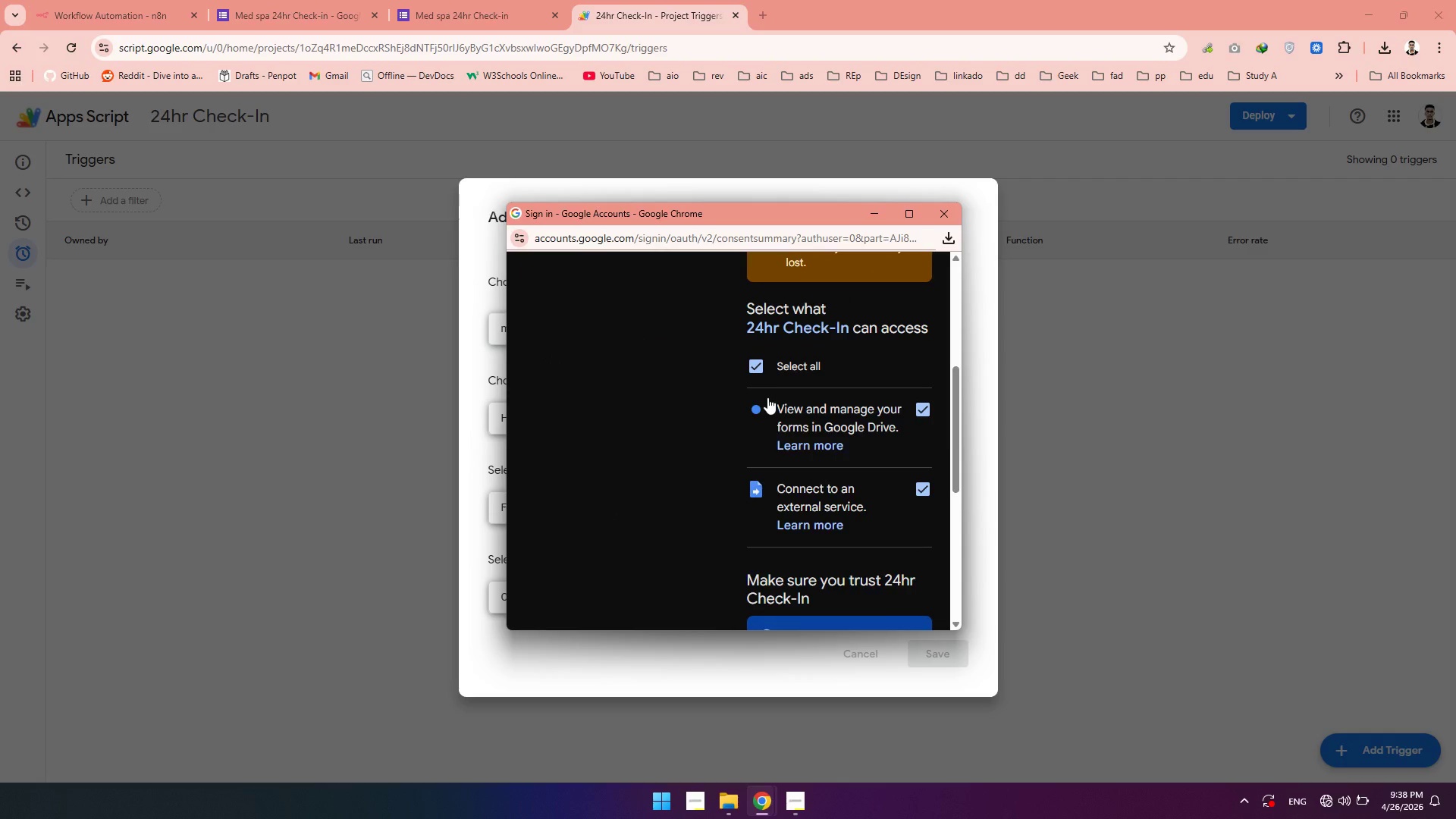 
scroll: coordinate [915, 423], scroll_direction: down, amount: 8.0
 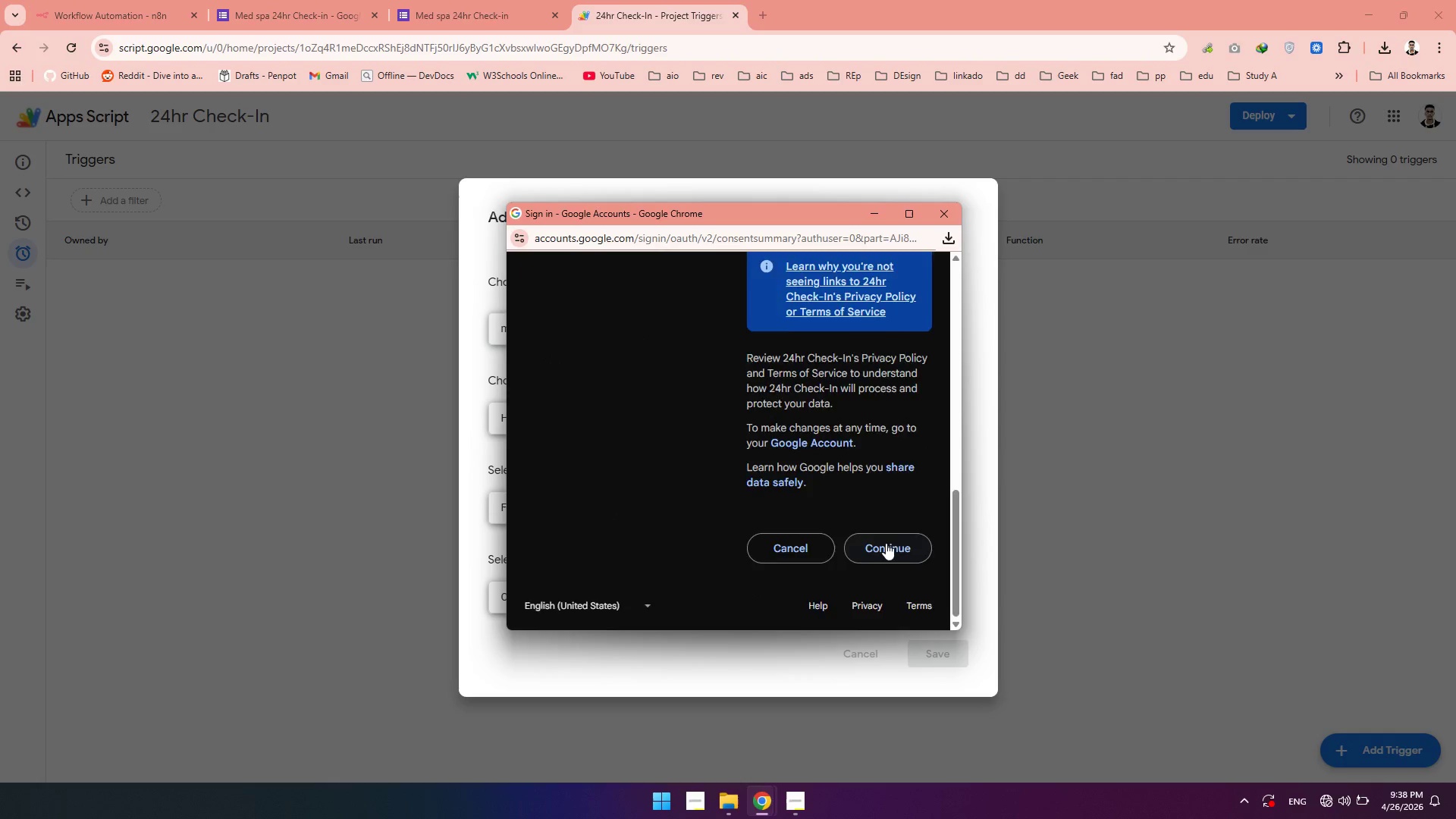 
left_click([886, 543])
 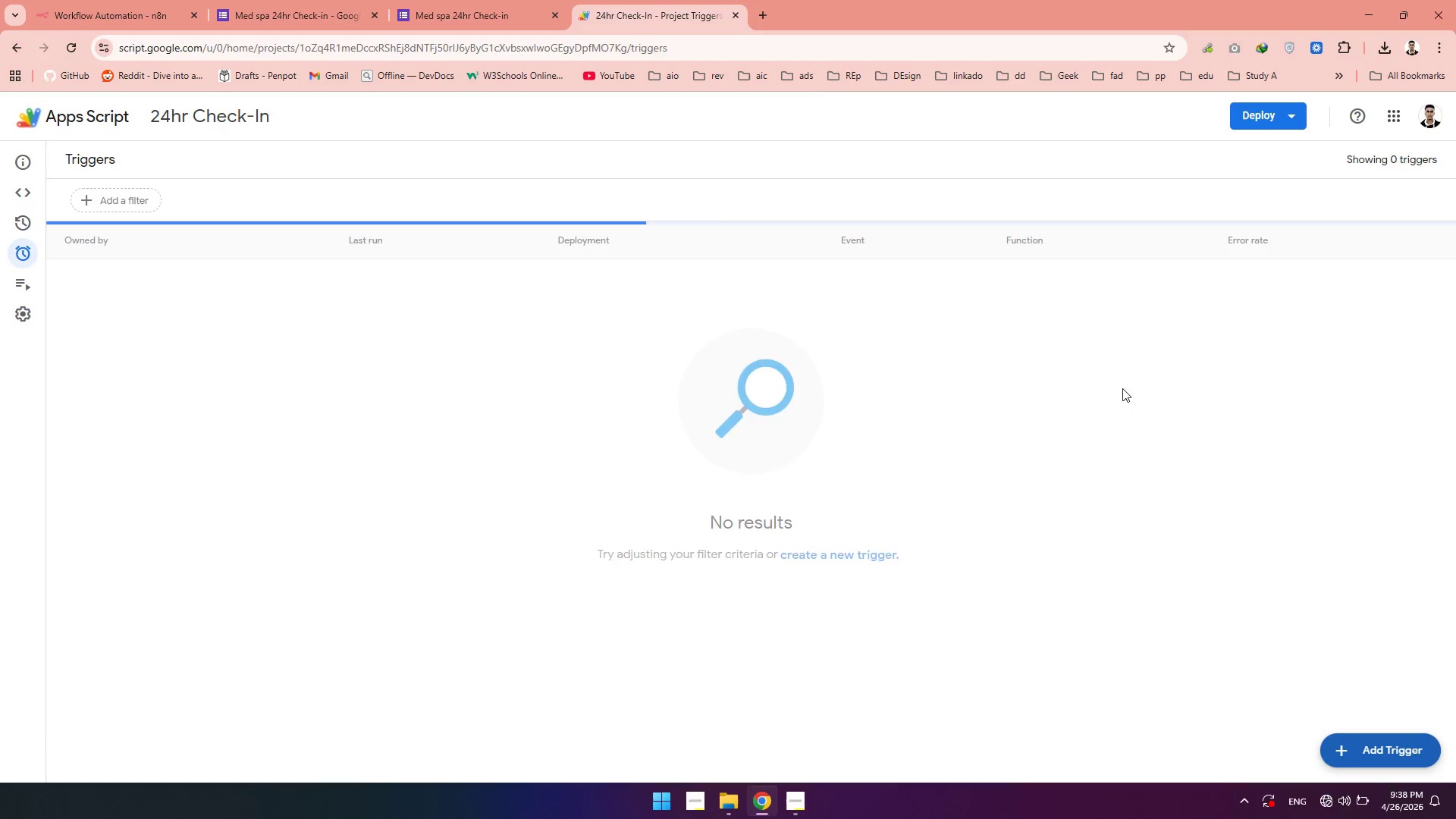 
wait(18.02)
 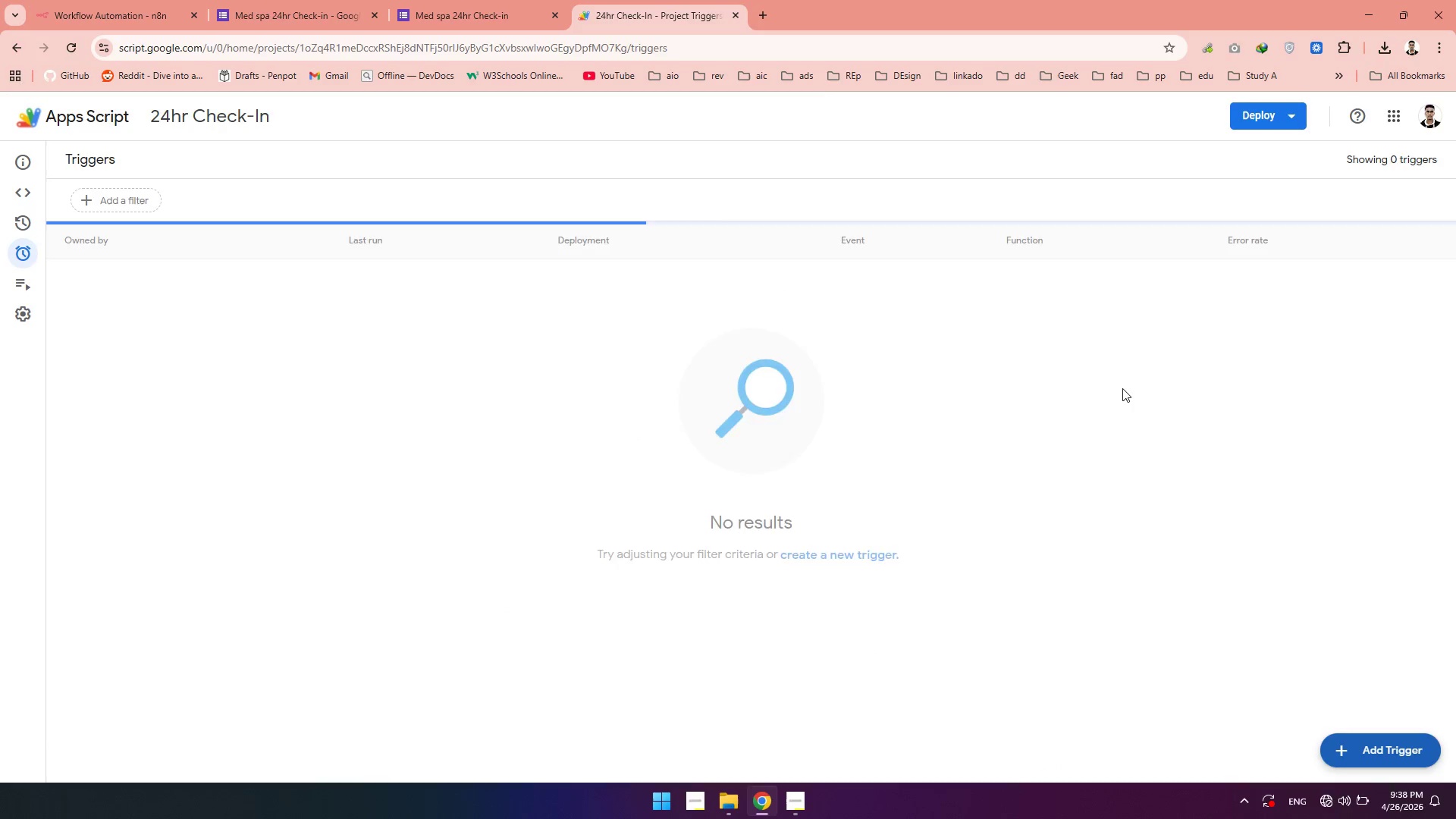 
left_click([33, 196])
 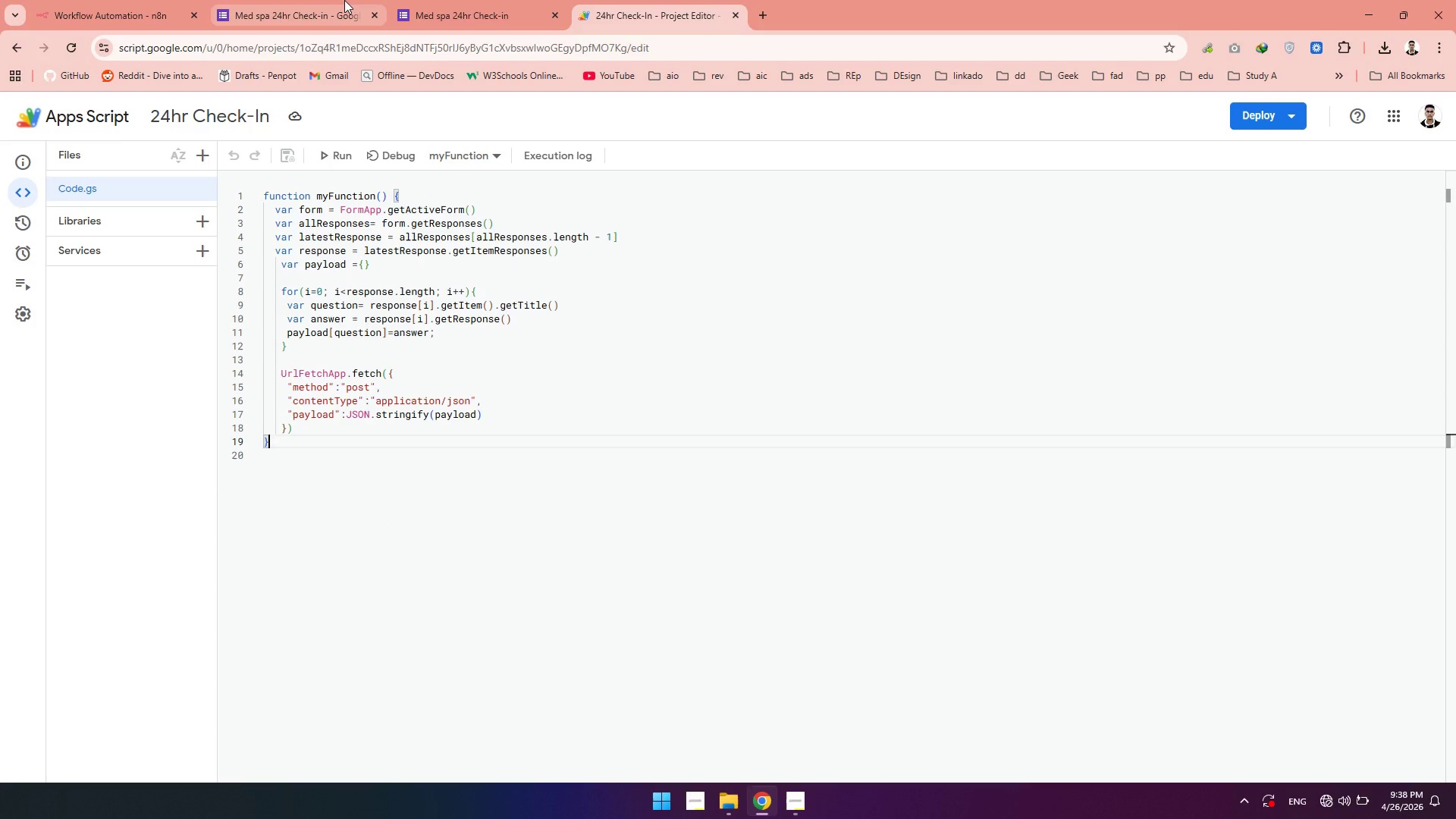 
wait(11.2)
 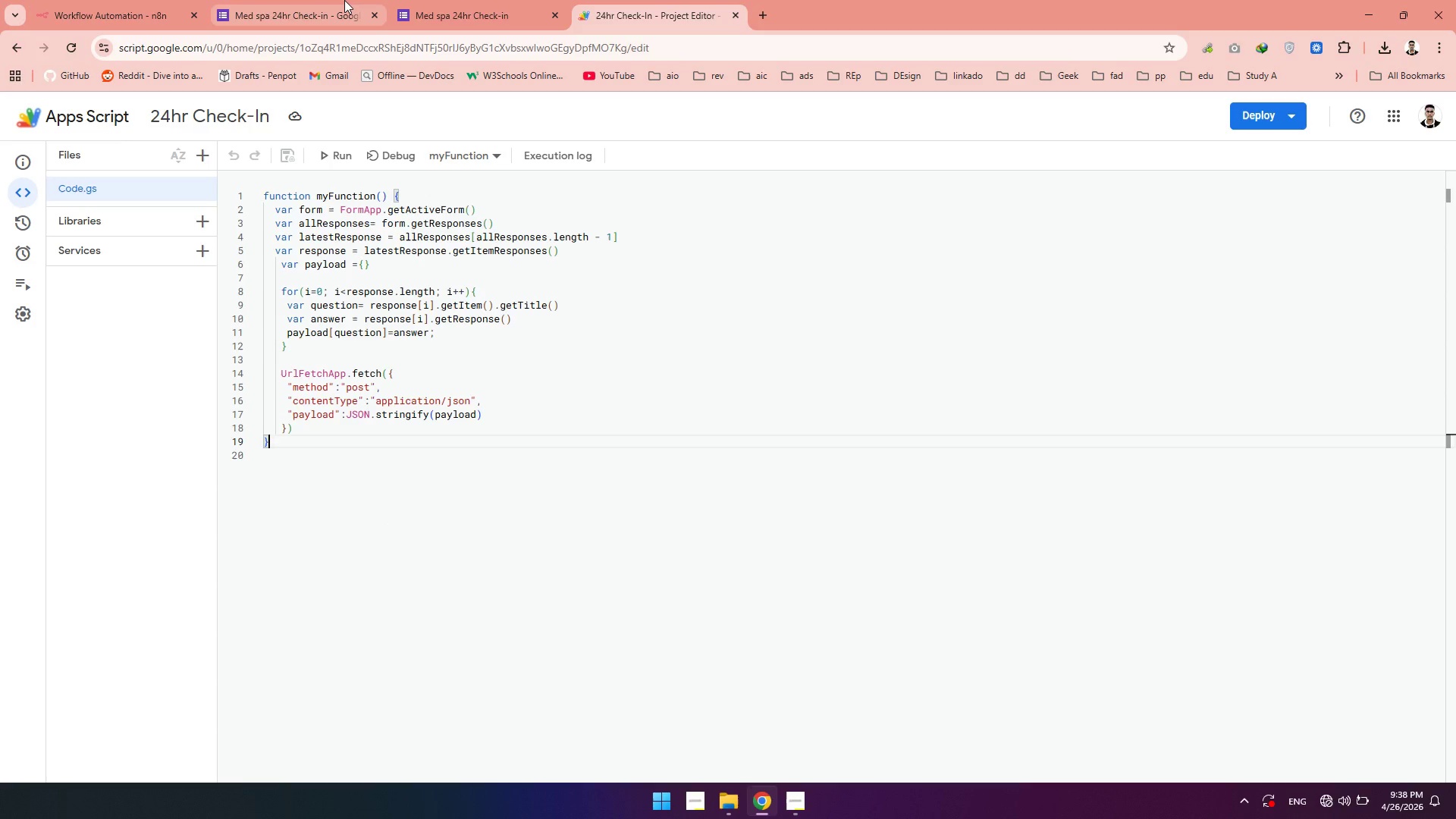 
left_click([755, 14])
 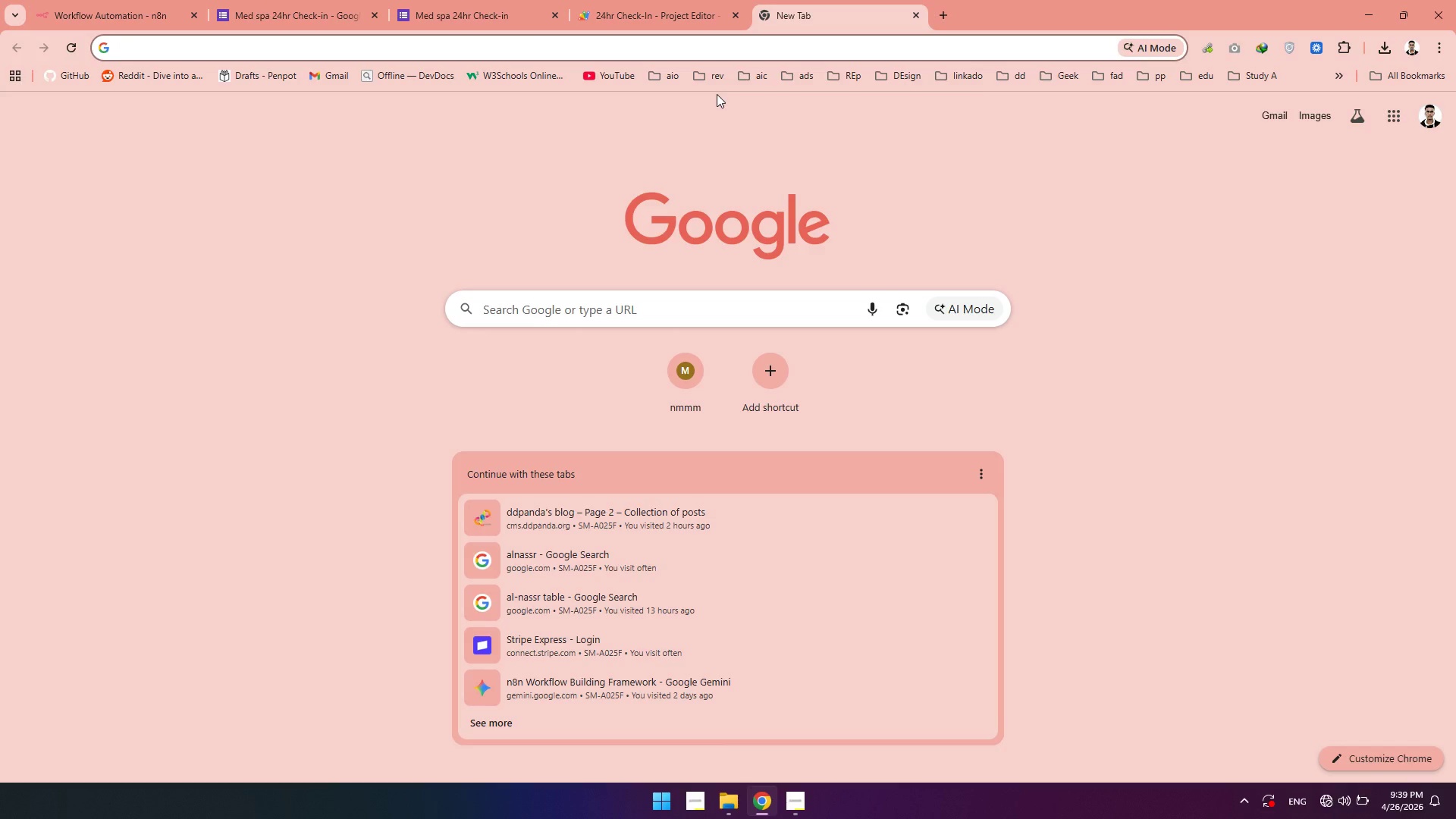 
wait(6.84)
 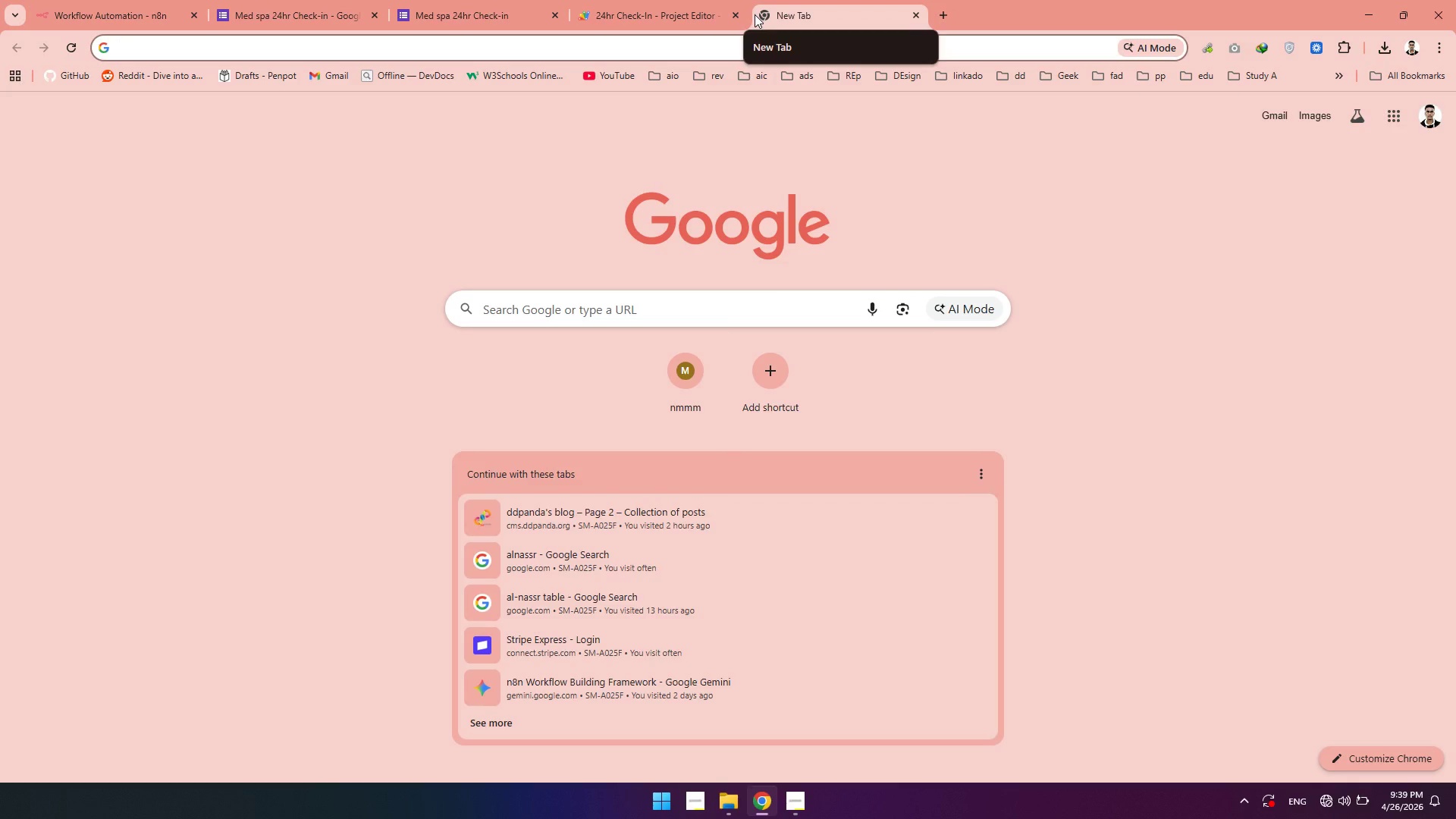 
type(airt)
 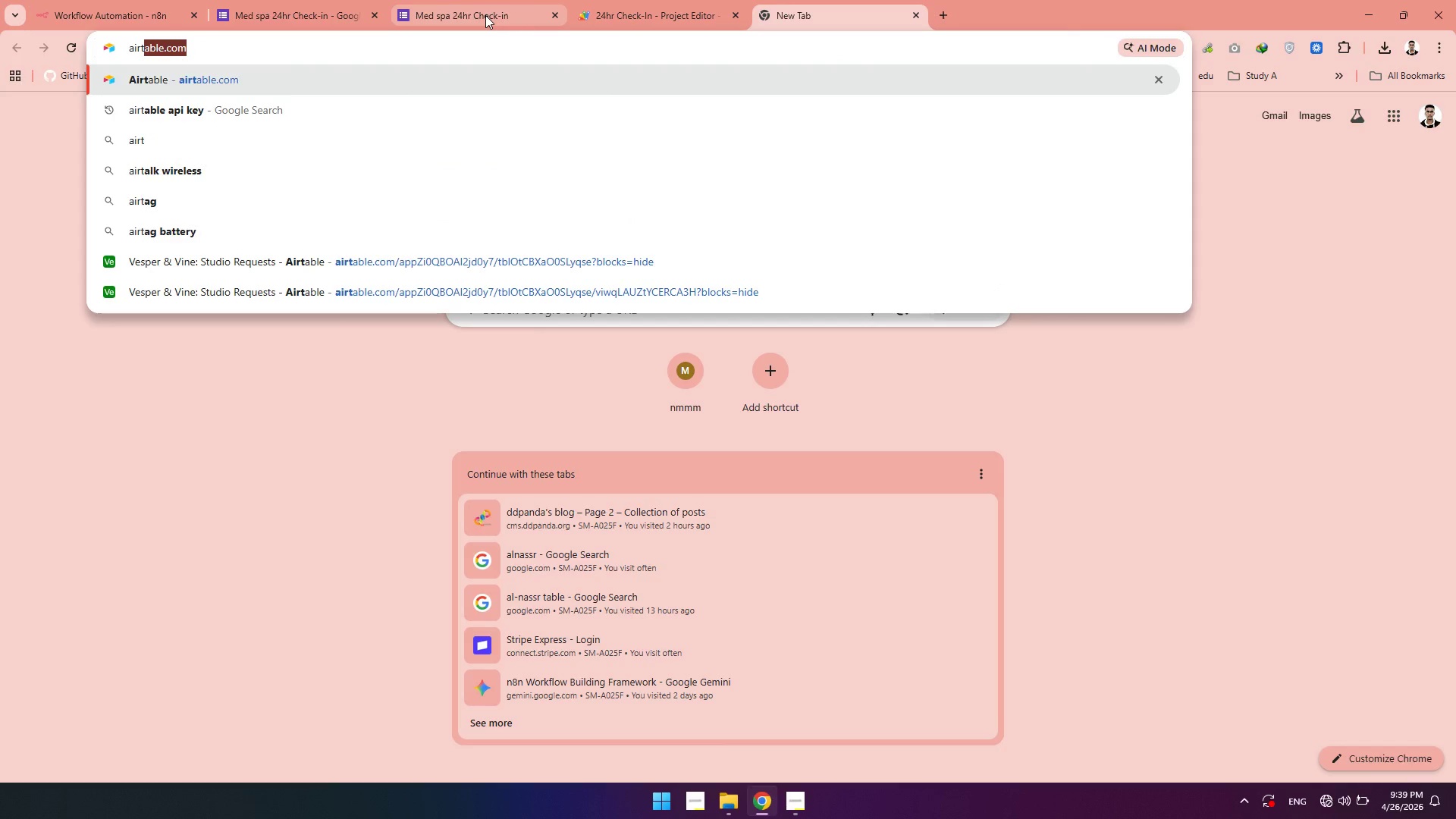 
key(Enter)
 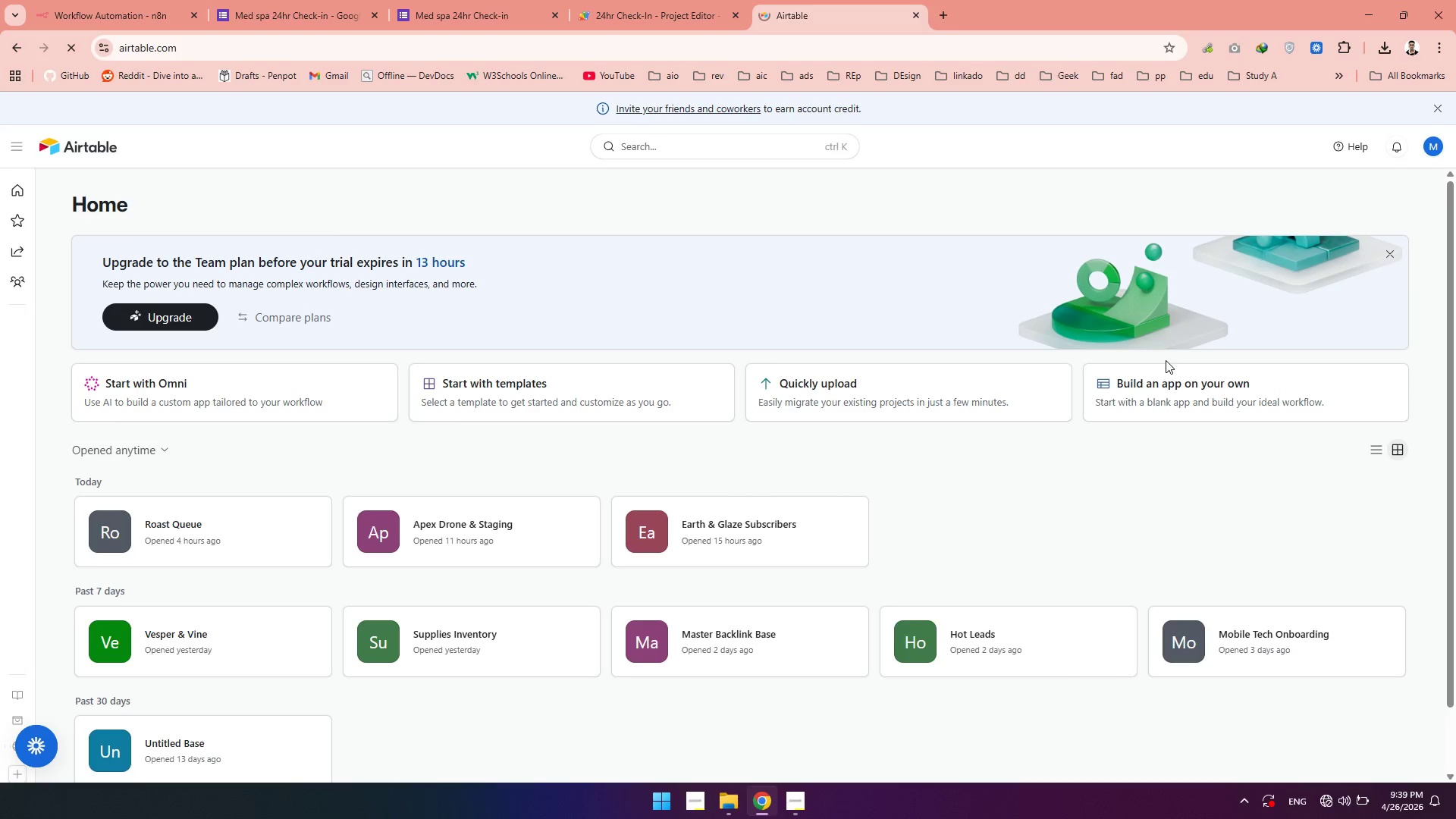 
wait(31.78)
 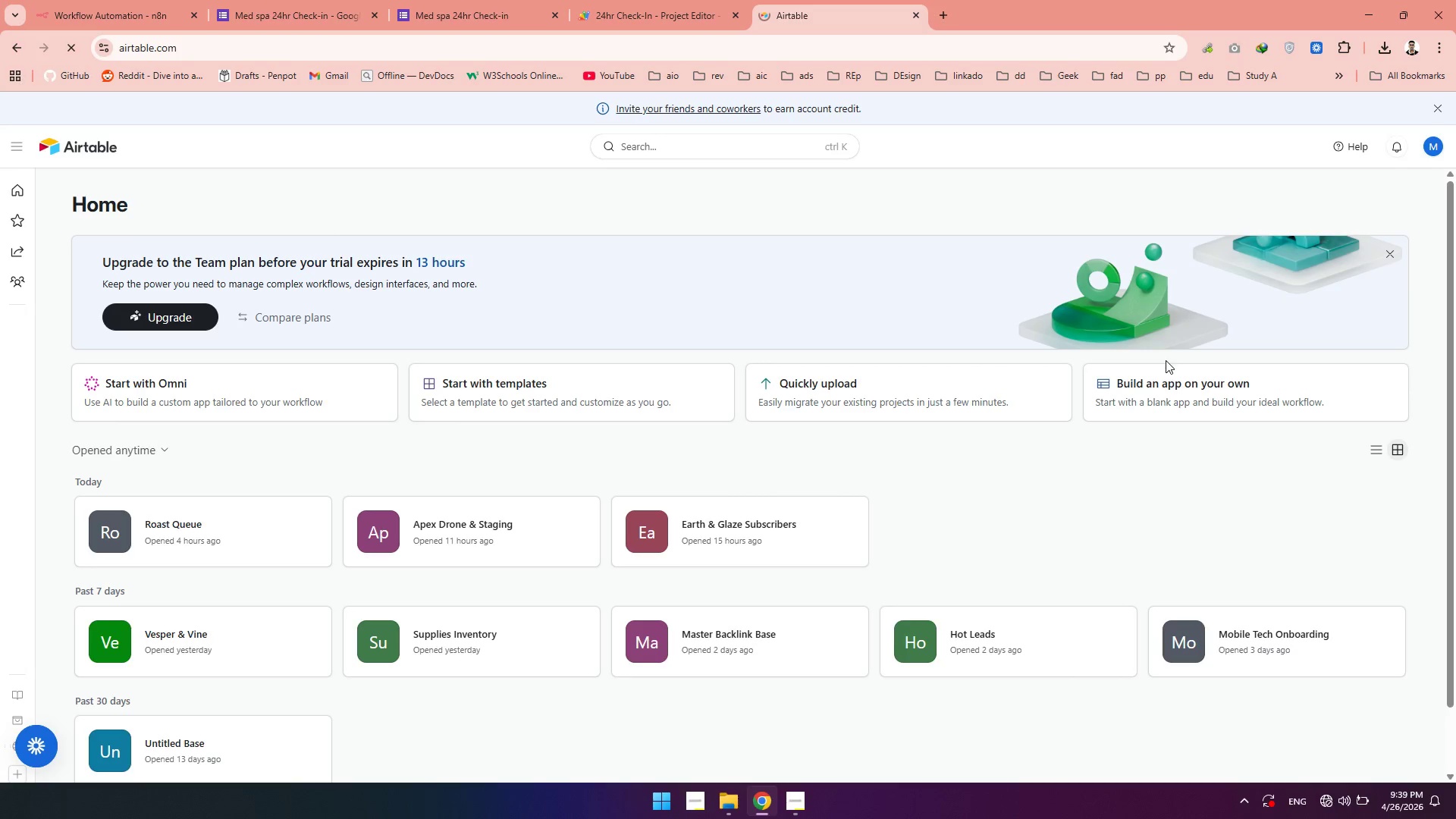 
left_click([102, 118])
 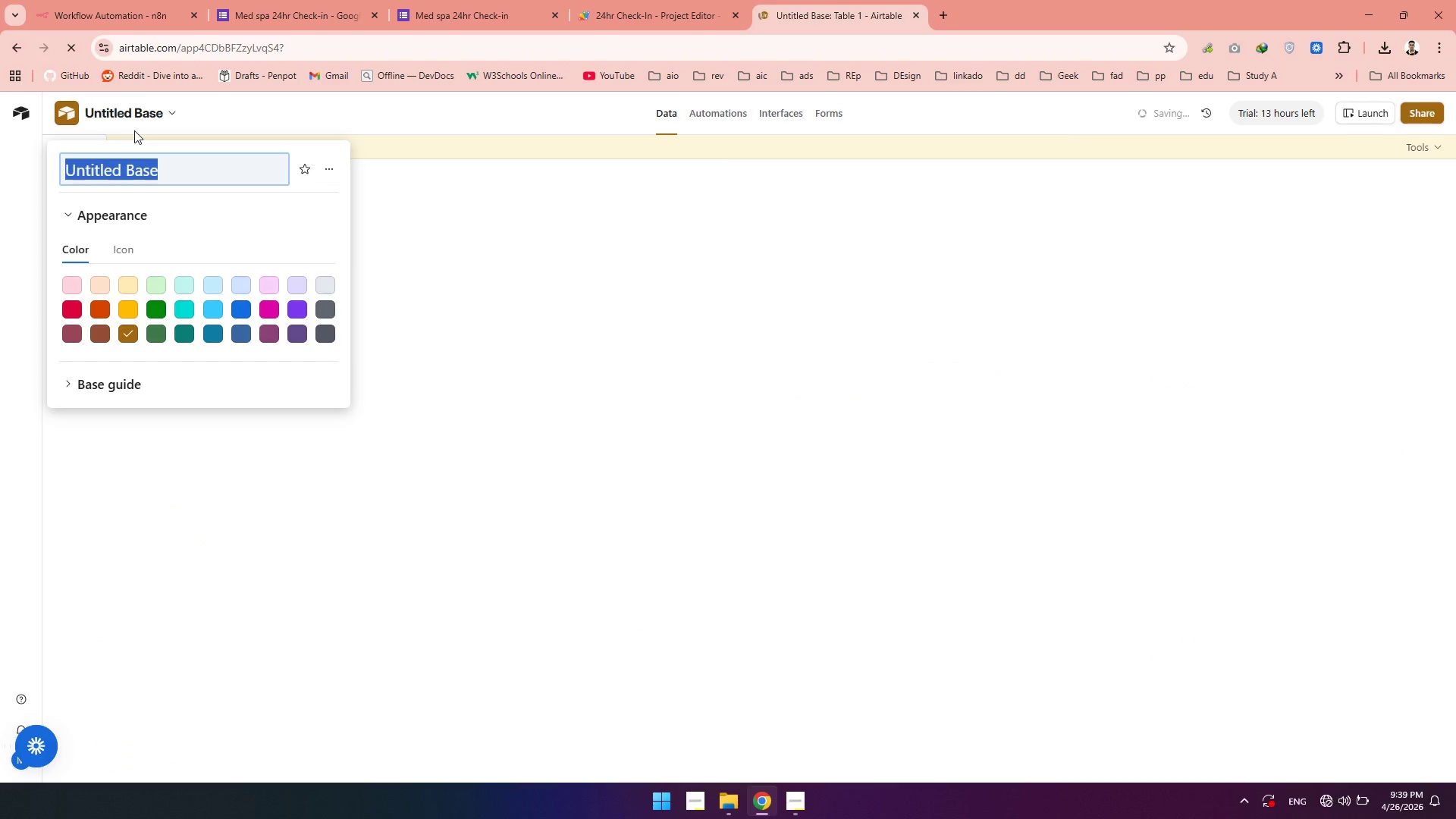 
type(MedSpa CRM)
 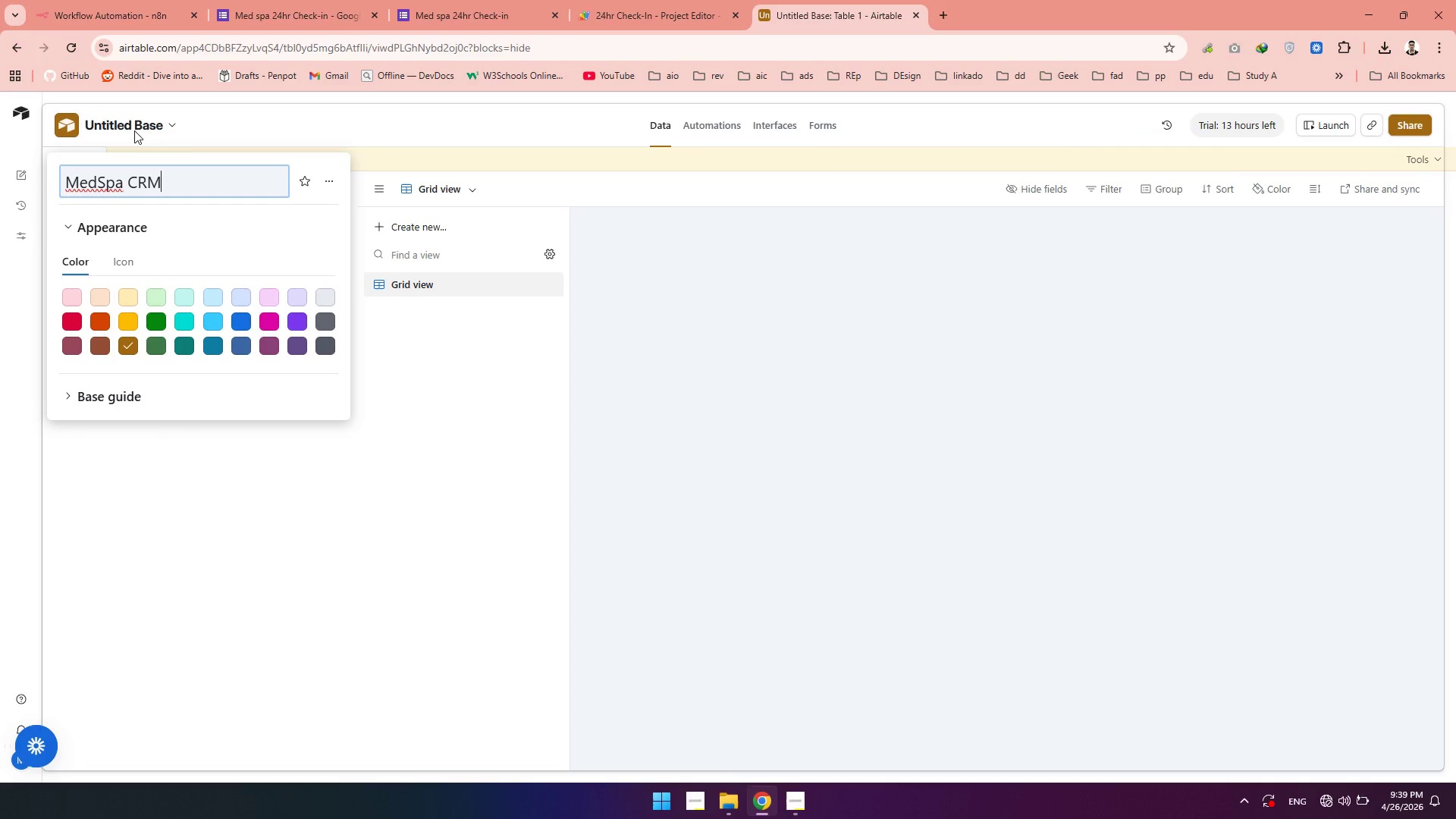 
left_click([524, 128])
 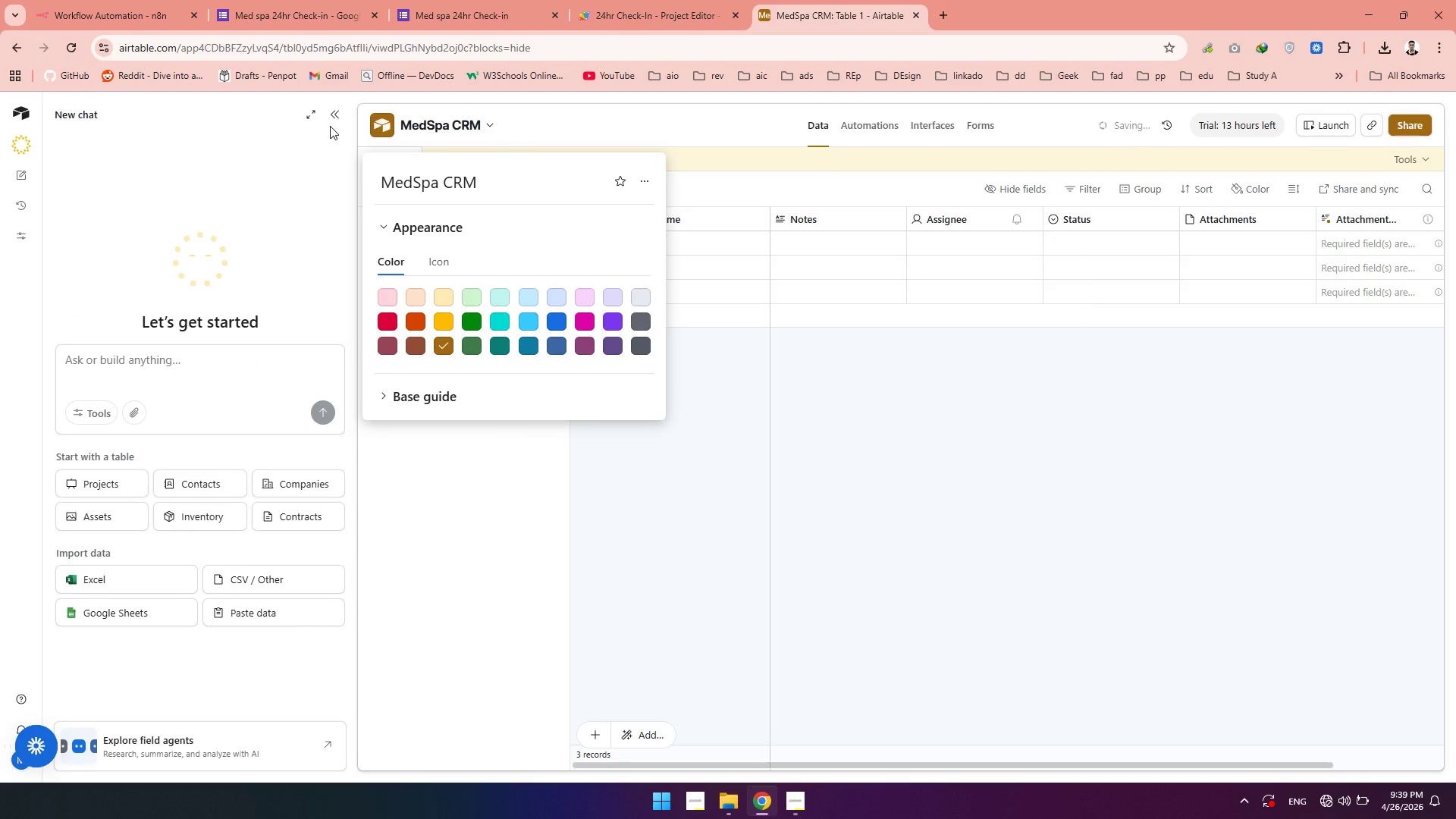 
left_click([335, 115])
 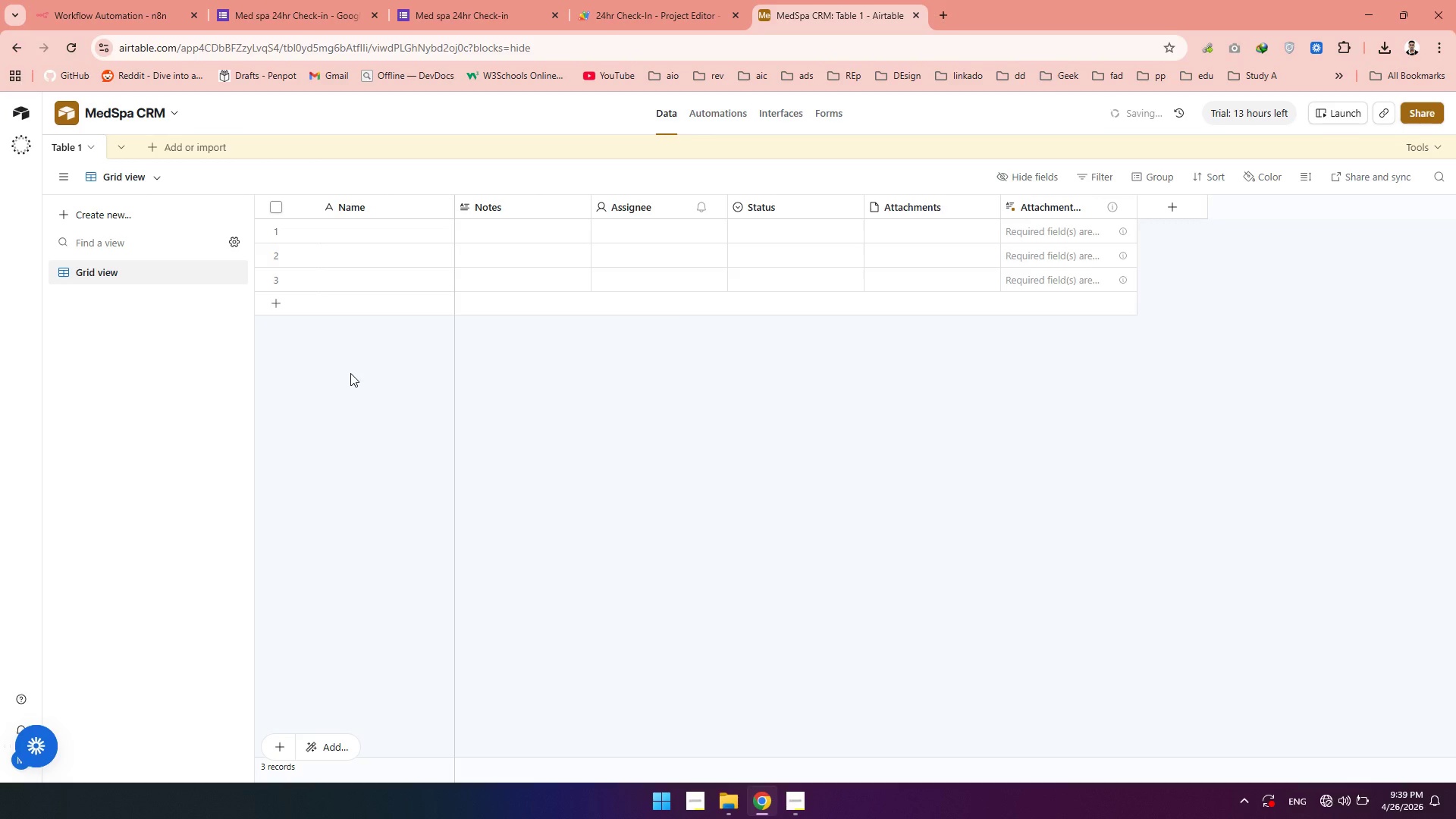 
wait(7.03)
 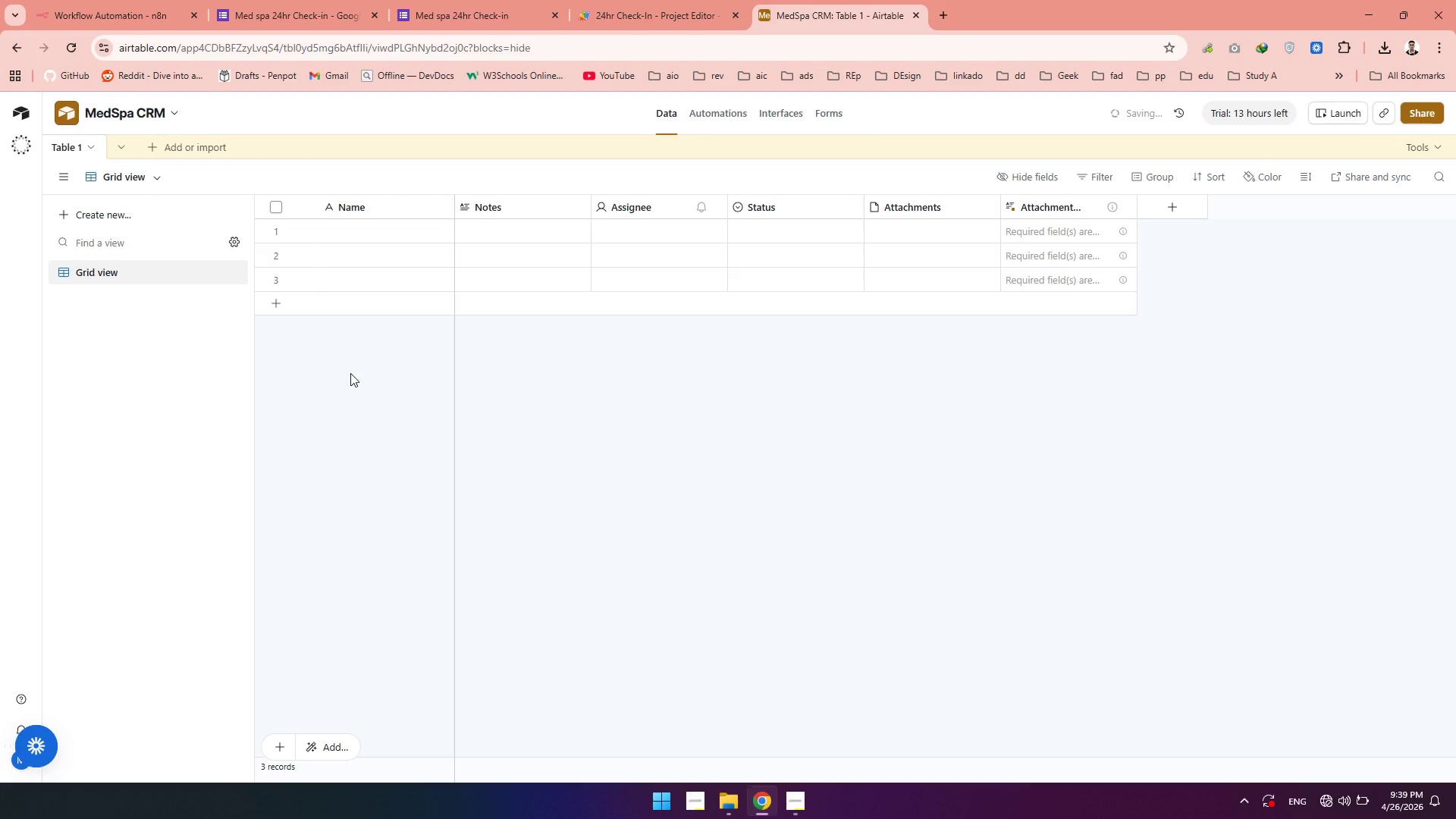 
right_click([493, 214])
 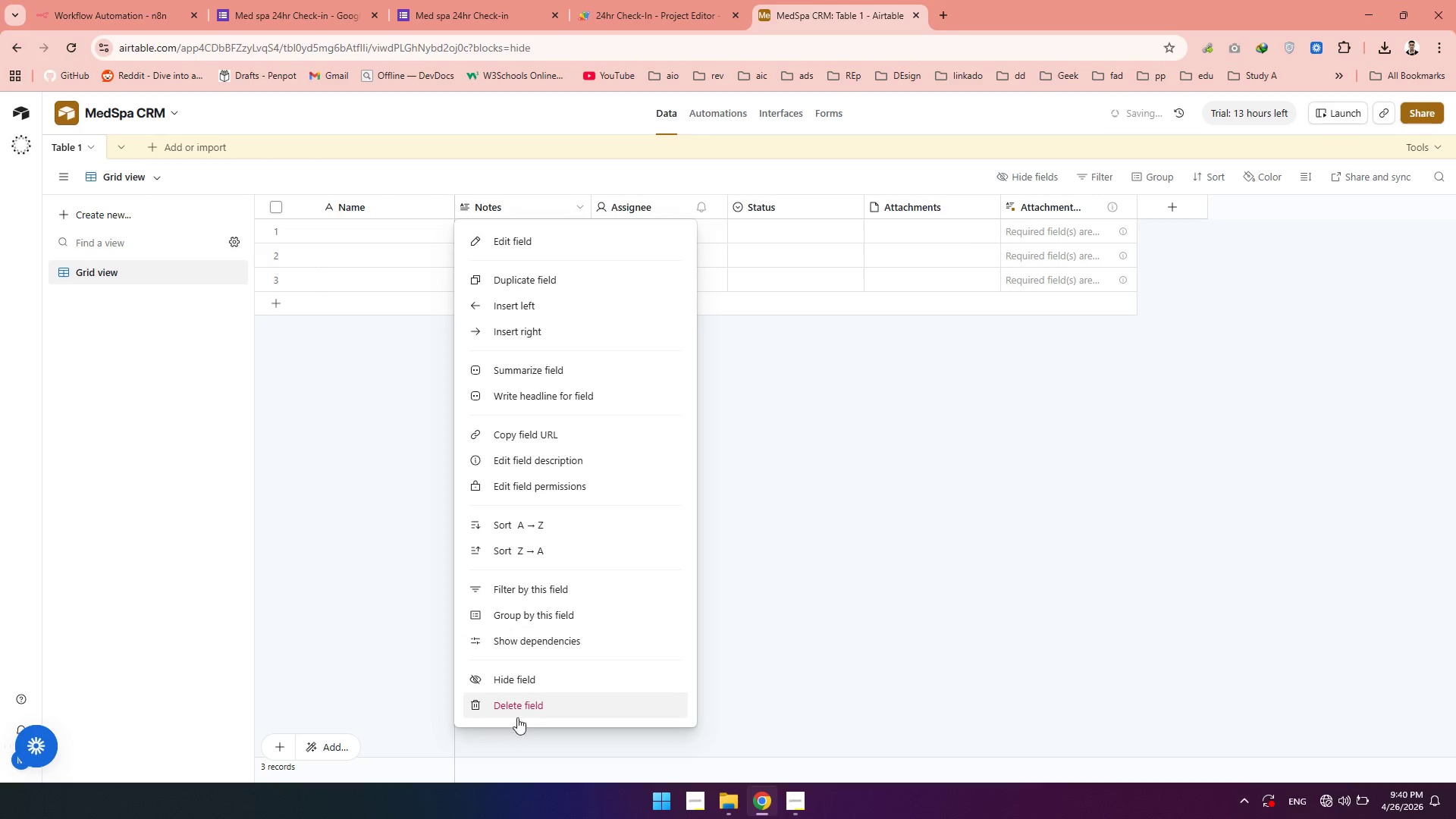 
left_click([499, 696])
 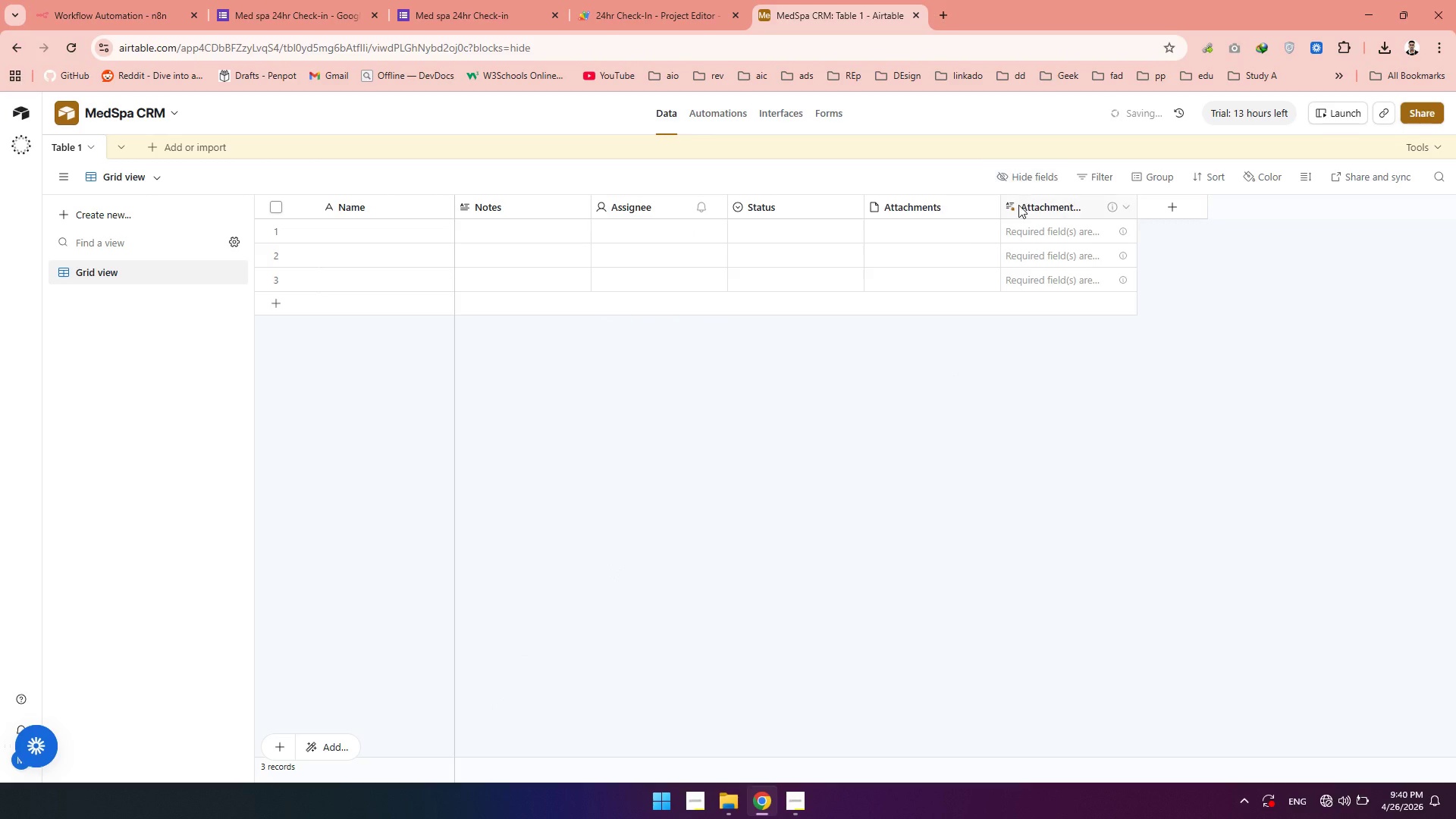 
right_click([1018, 208])
 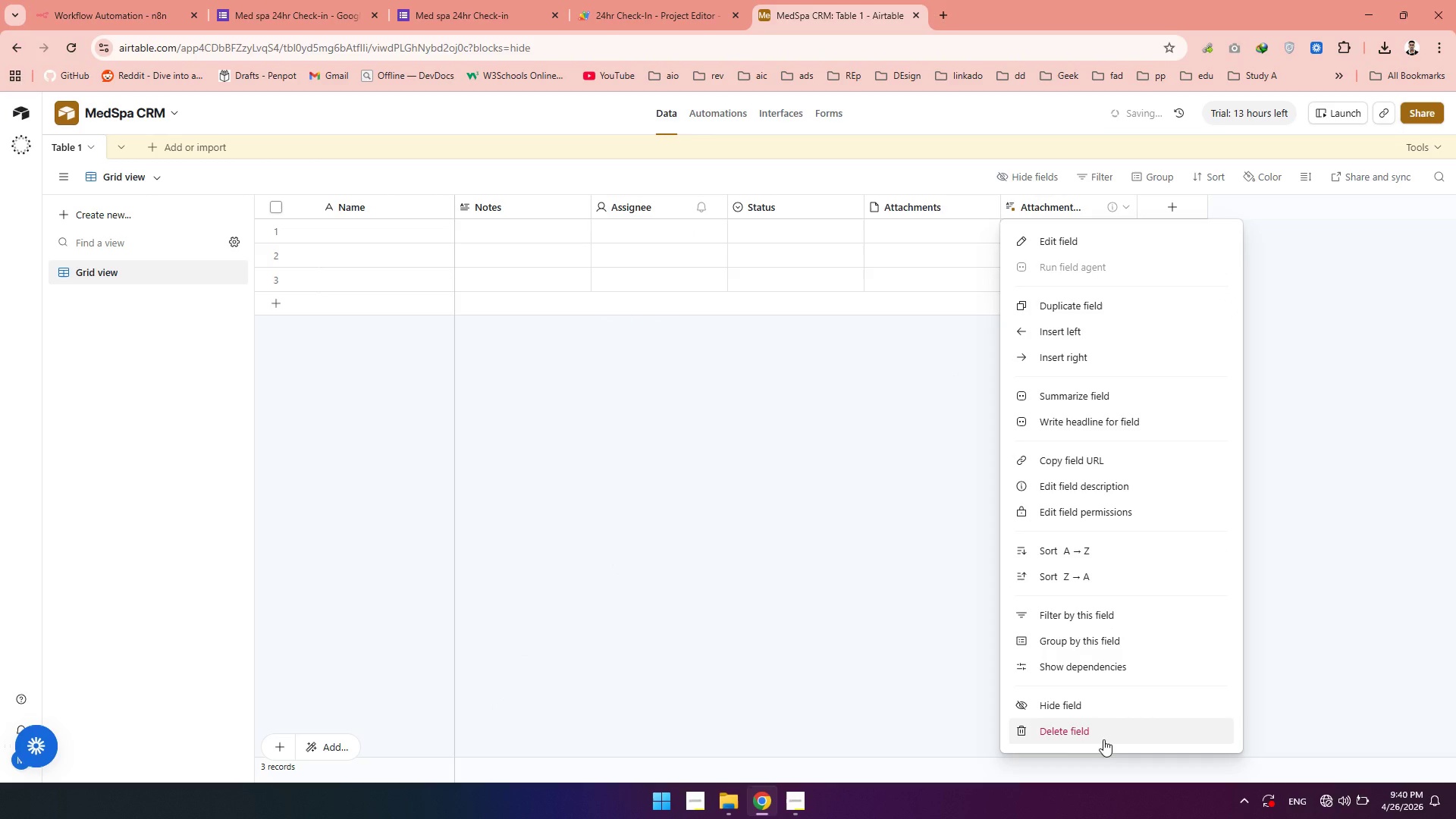 
left_click([1087, 734])
 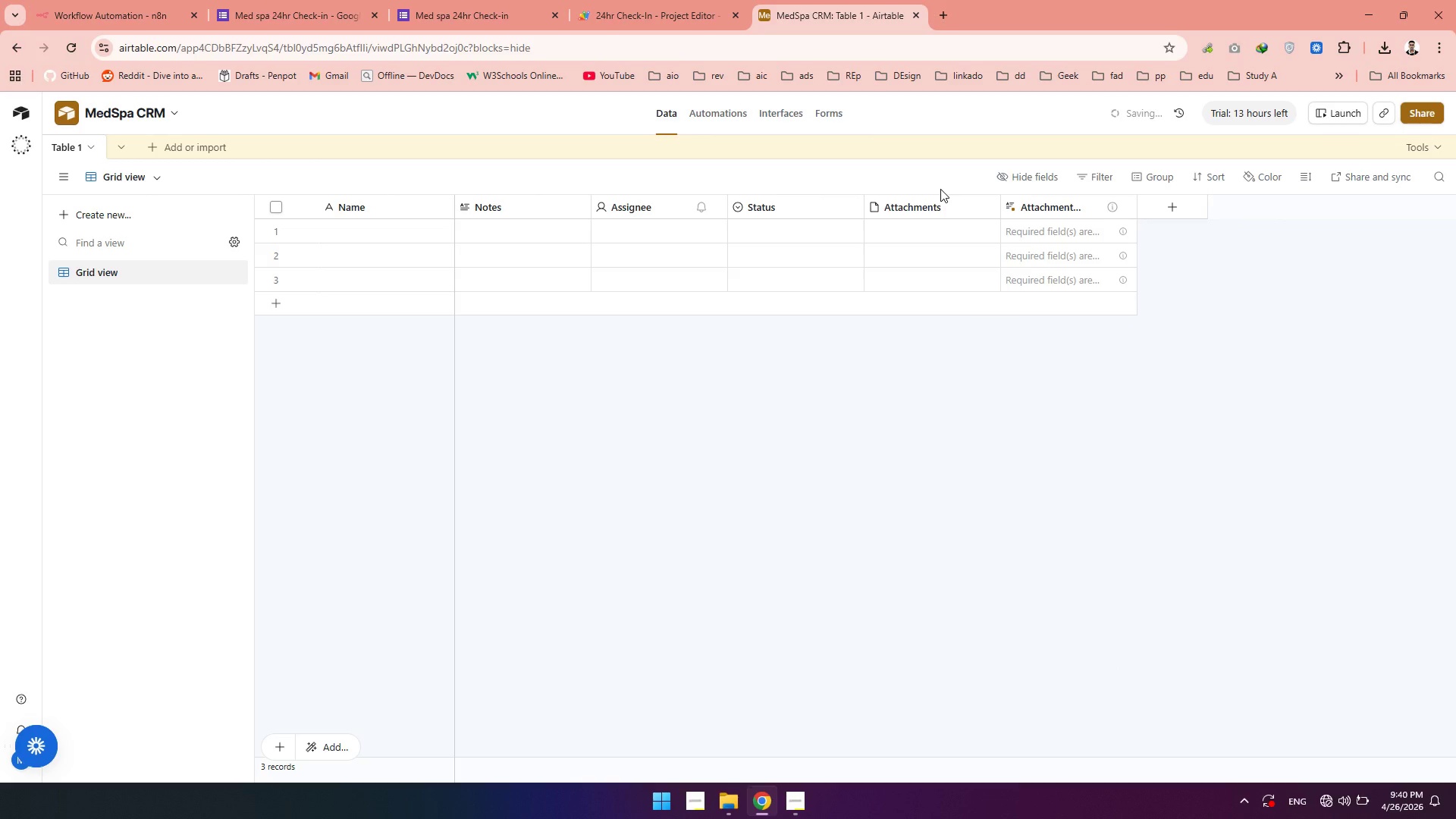 
right_click([934, 202])
 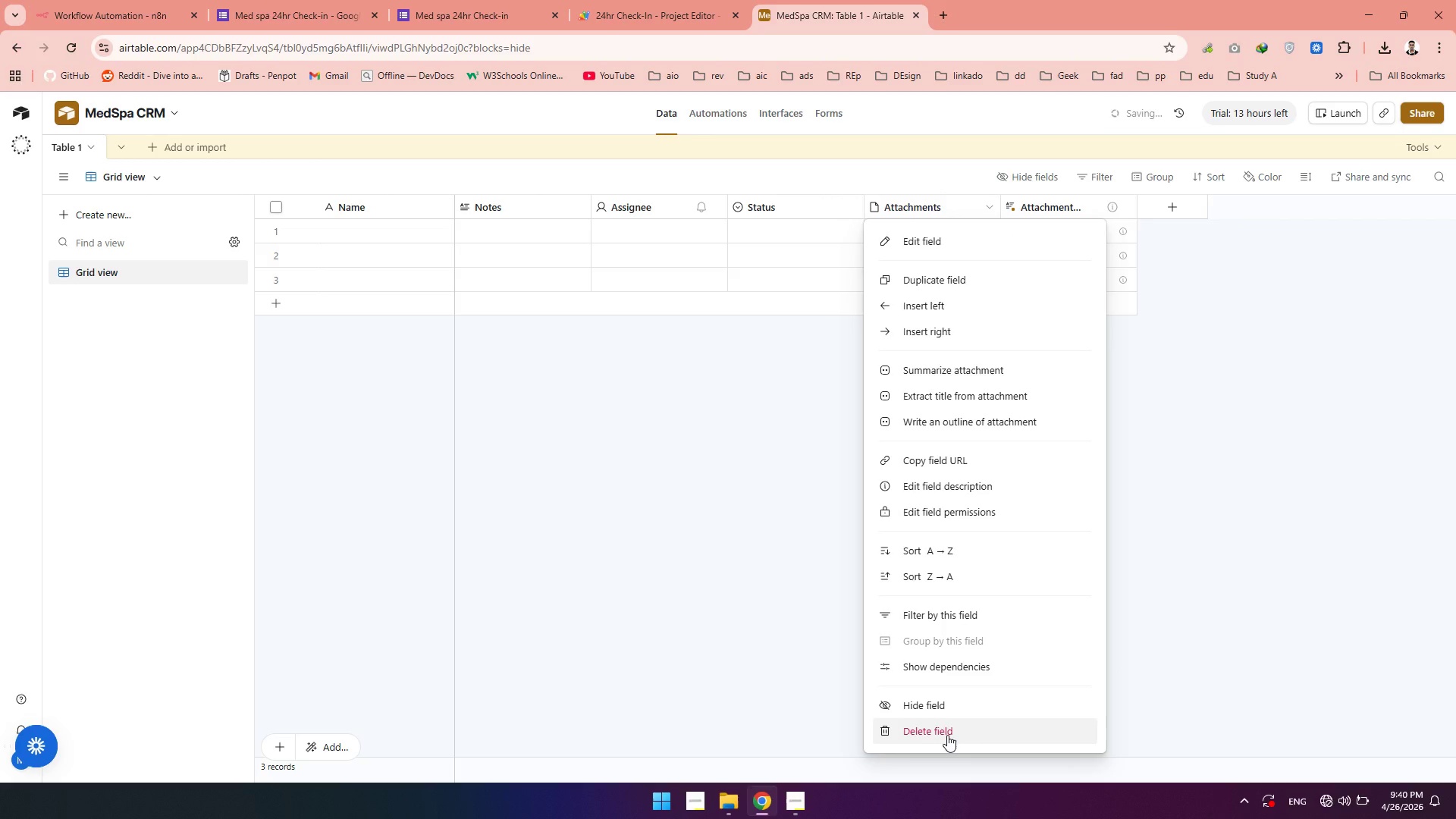 
left_click([947, 735])
 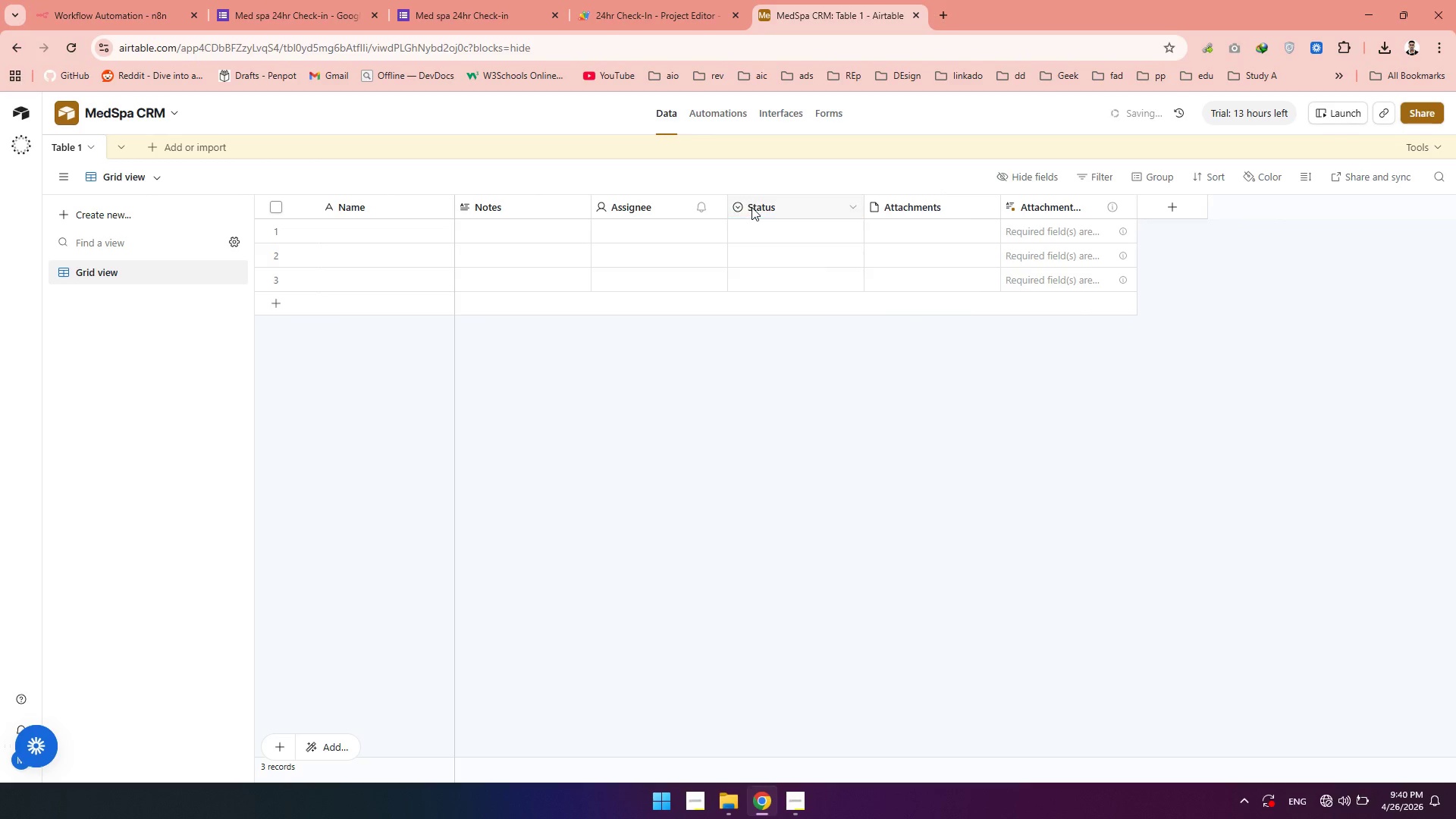 
right_click([752, 207])
 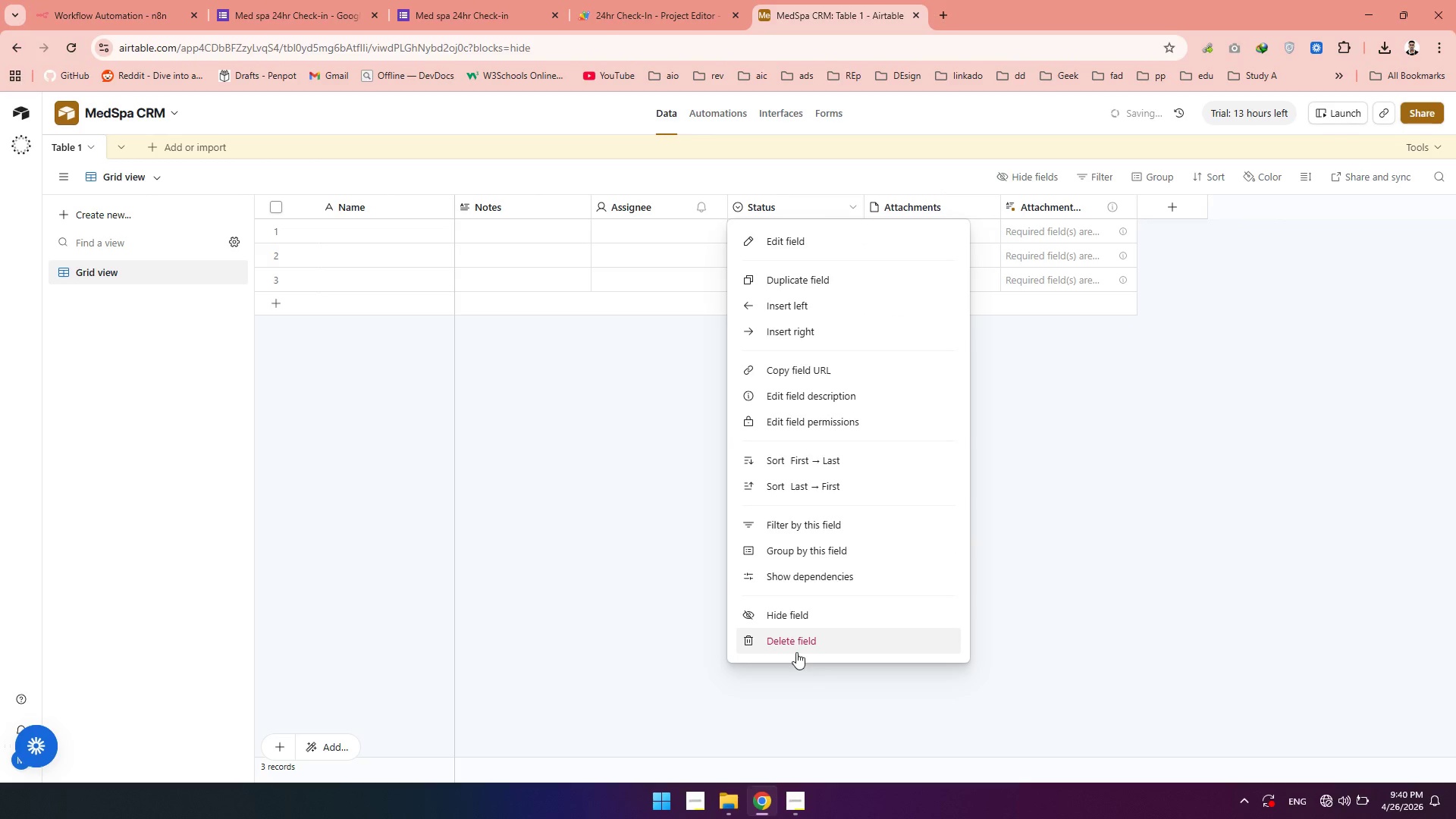 
left_click([792, 643])
 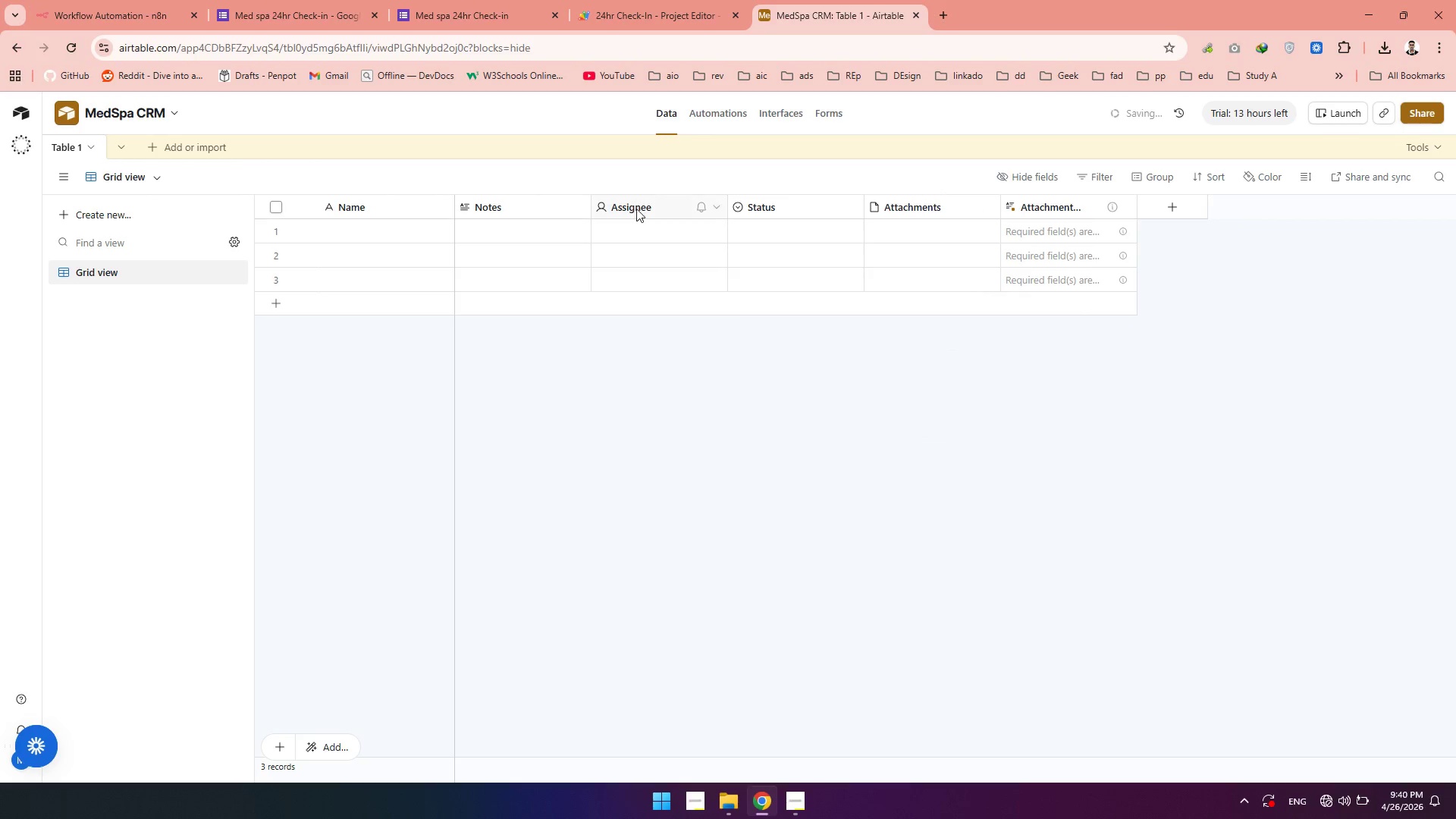 
right_click([636, 209])
 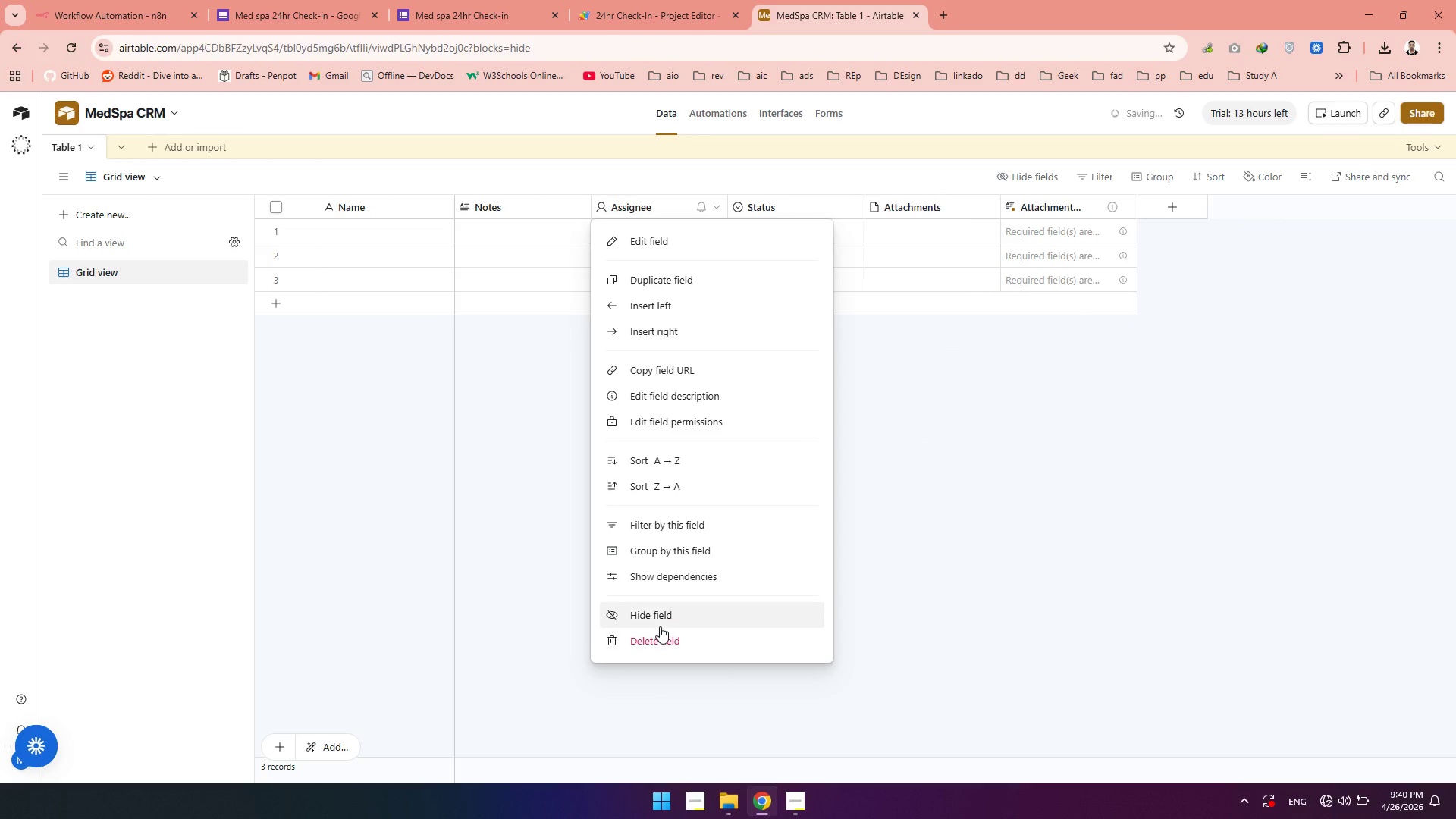 
left_click([660, 626])
 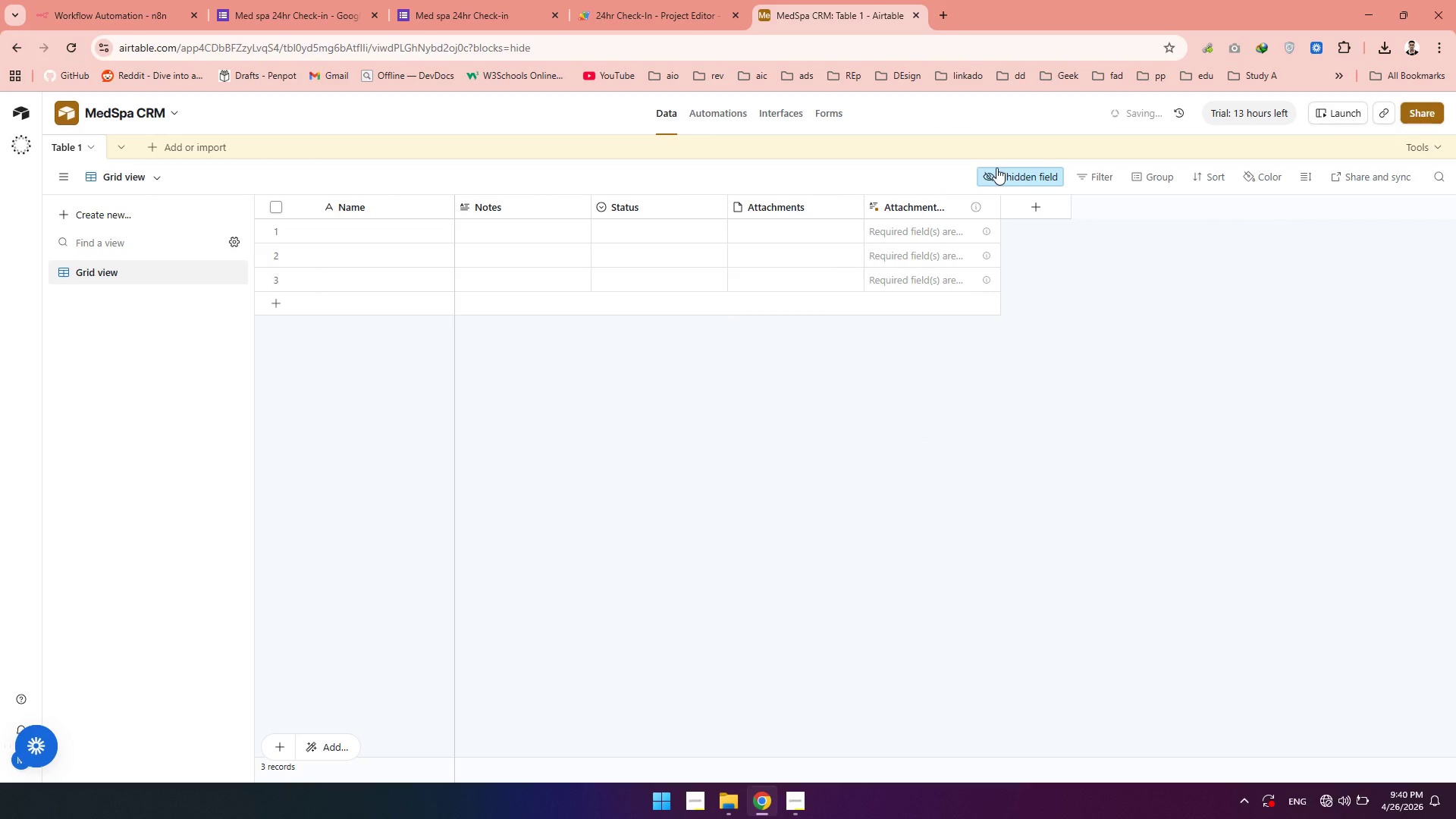 
left_click([996, 169])
 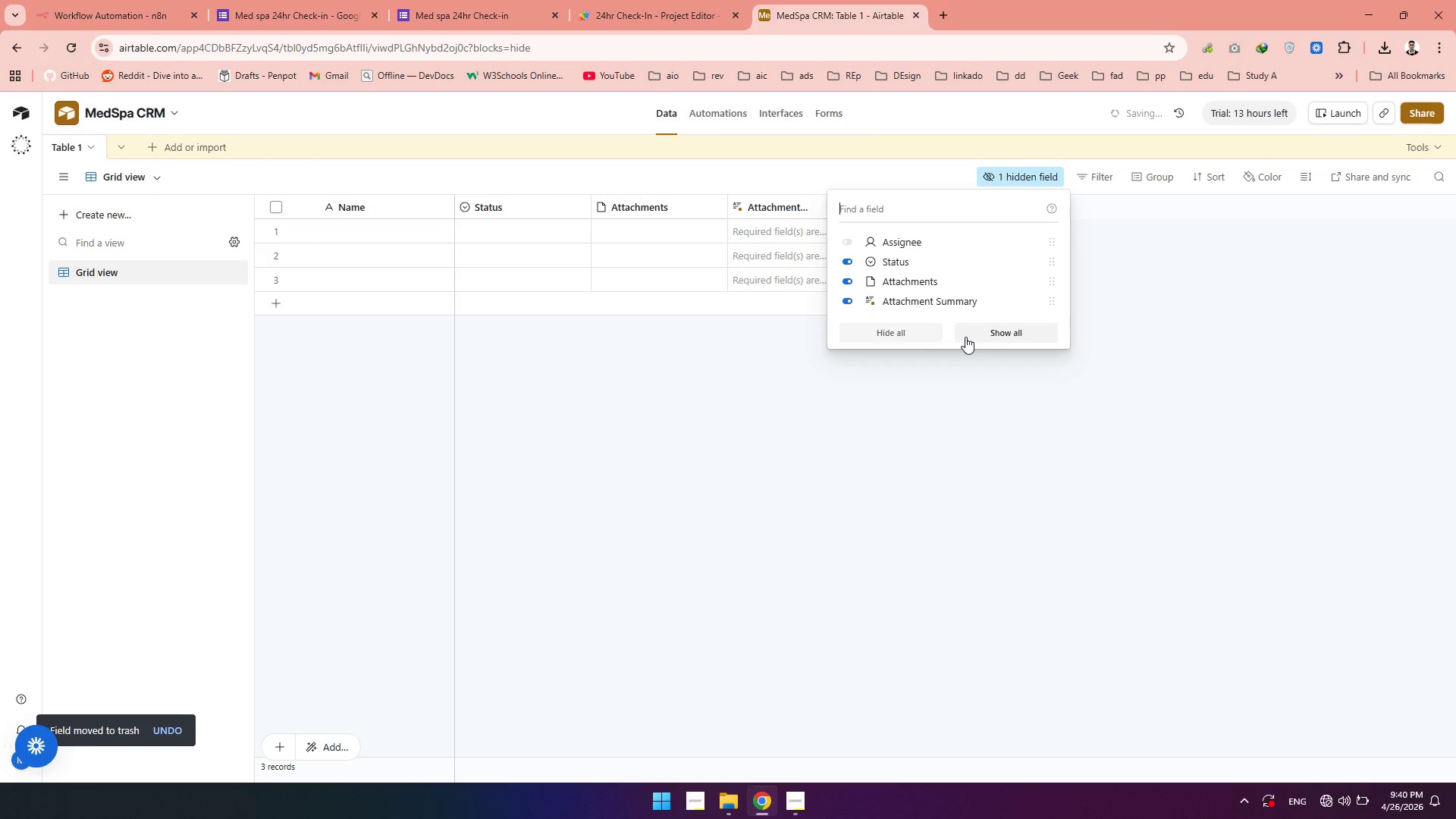 
left_click([965, 337])
 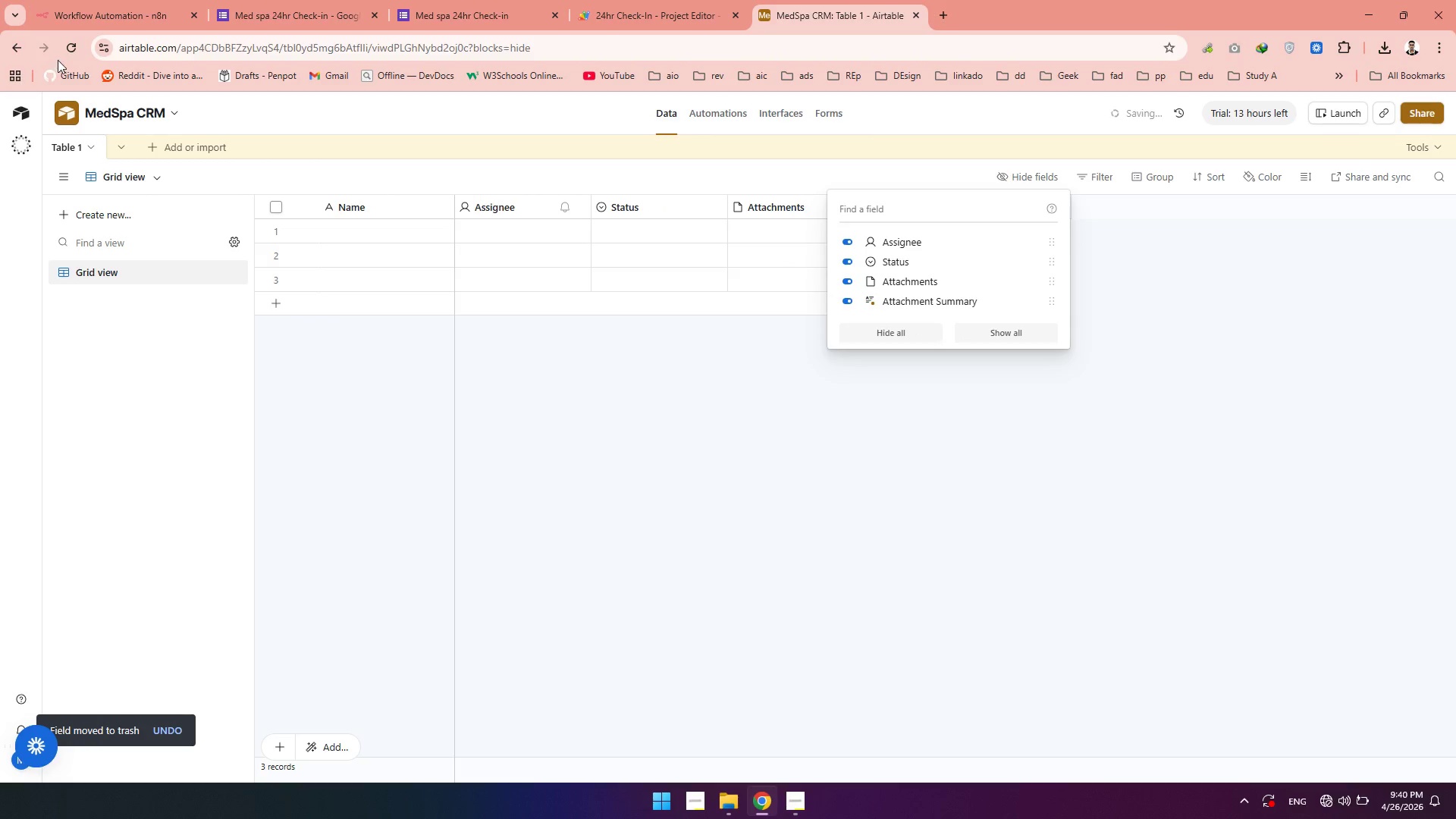 
left_click([62, 55])
 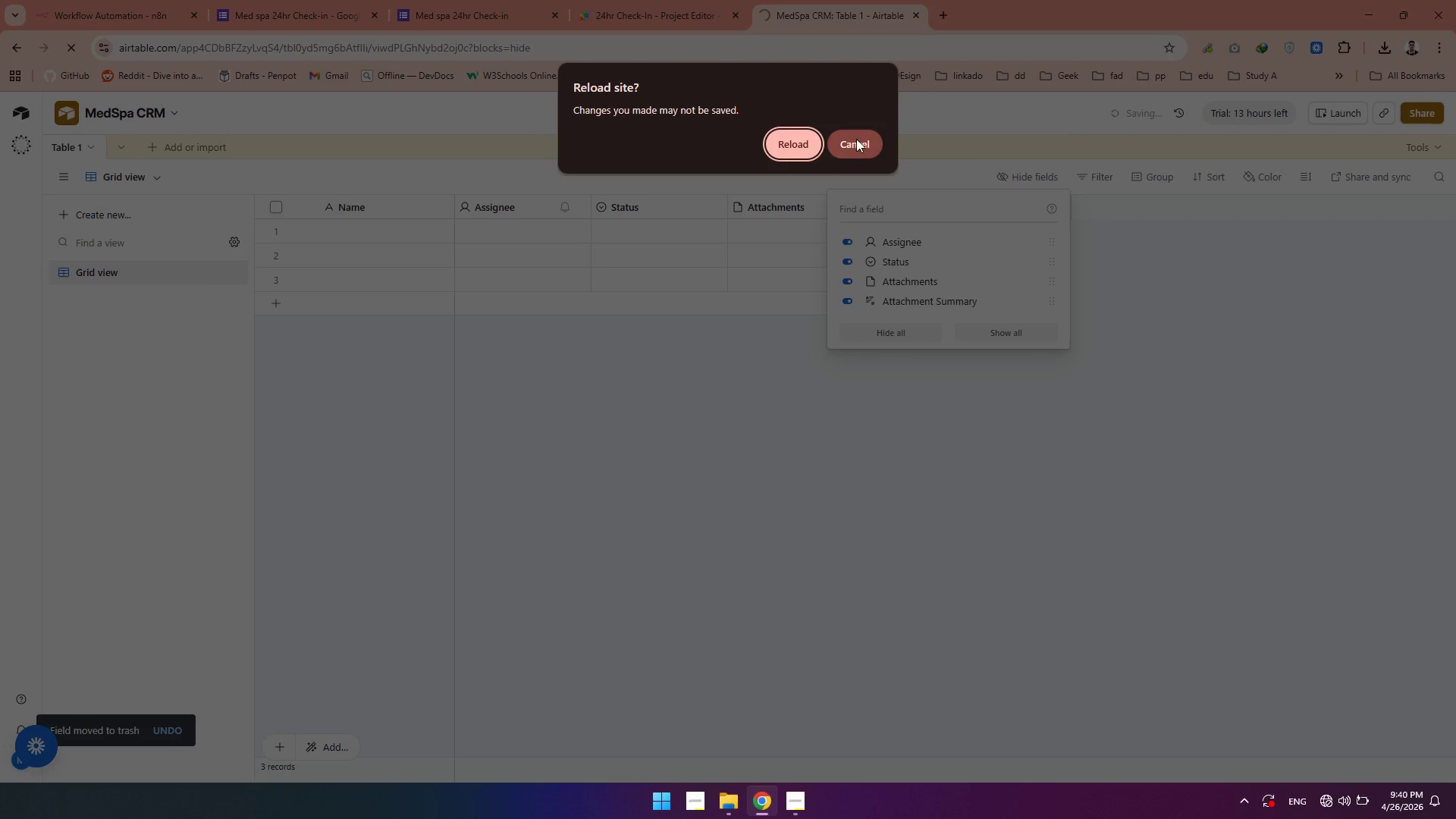 
left_click([856, 139])
 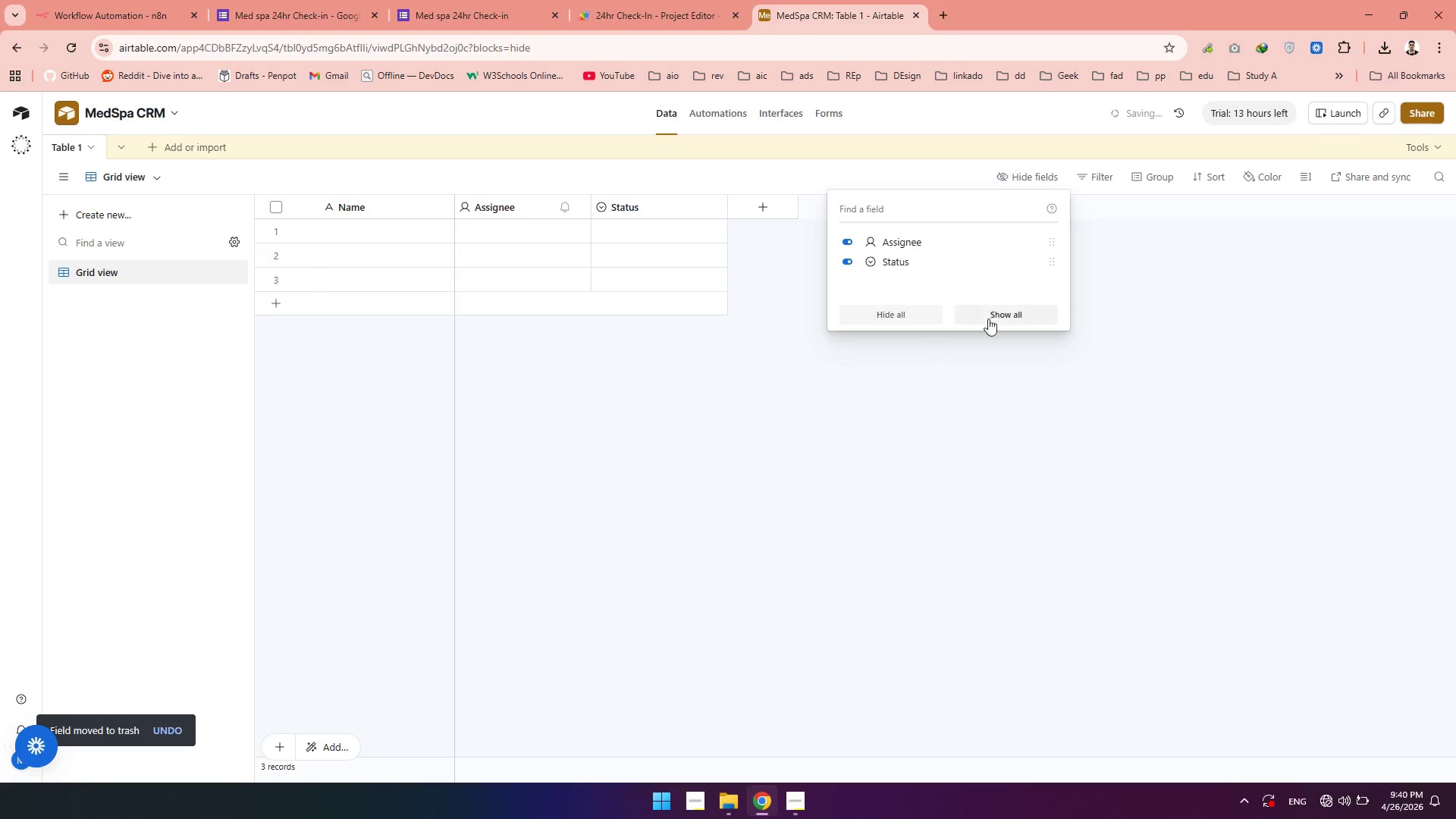 
left_click([977, 314])
 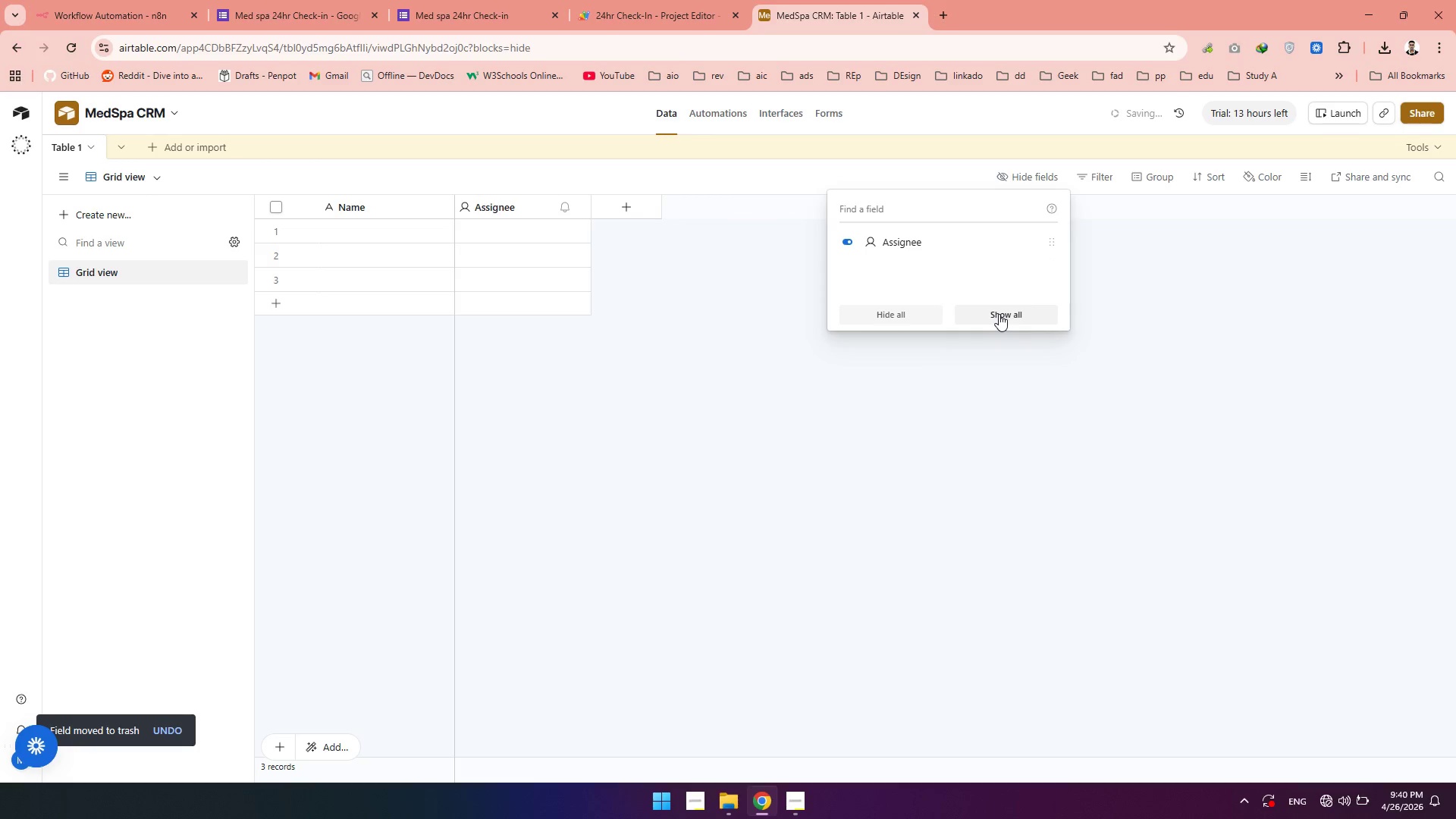 
left_click([999, 314])
 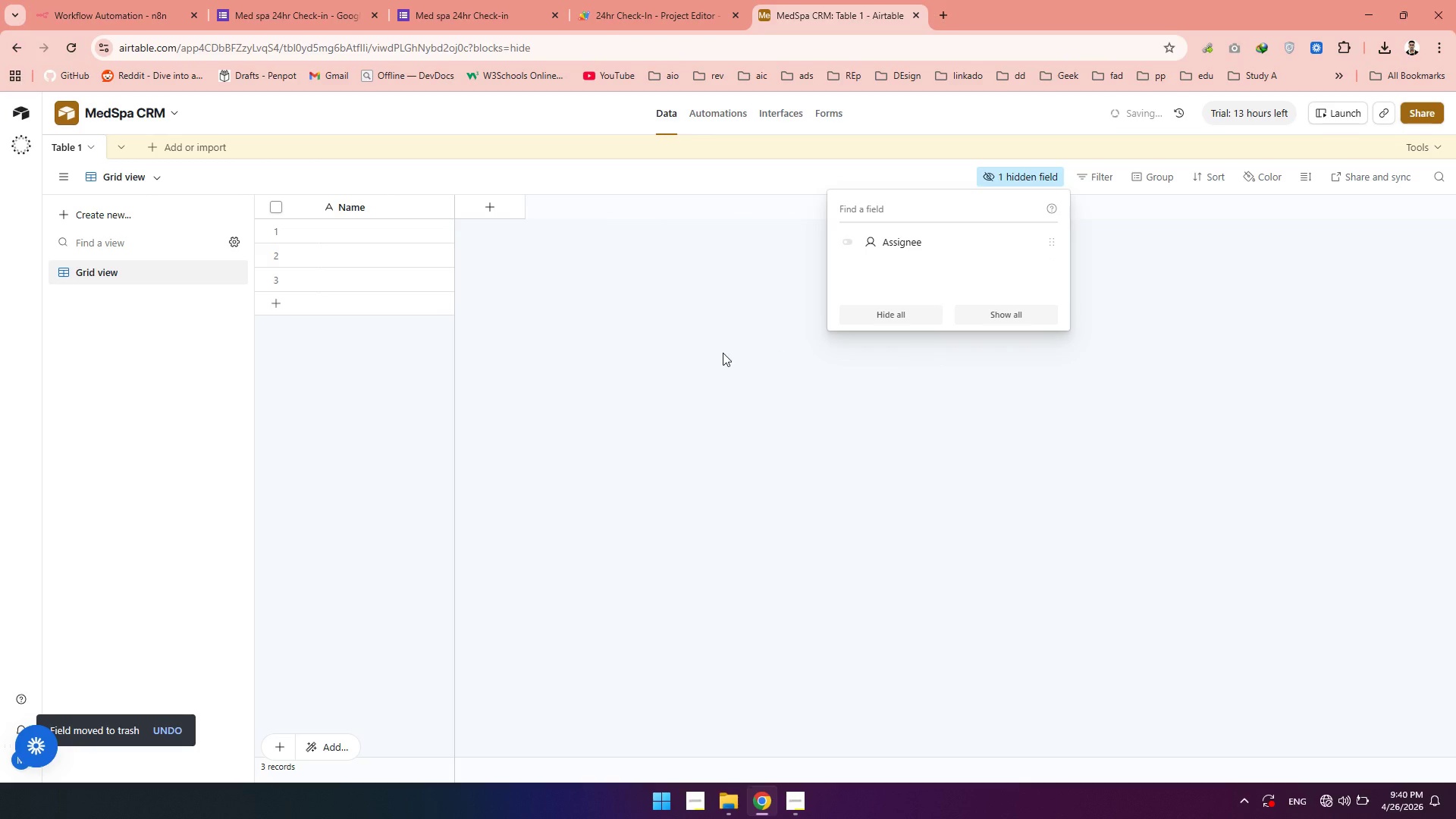 
left_click([723, 353])
 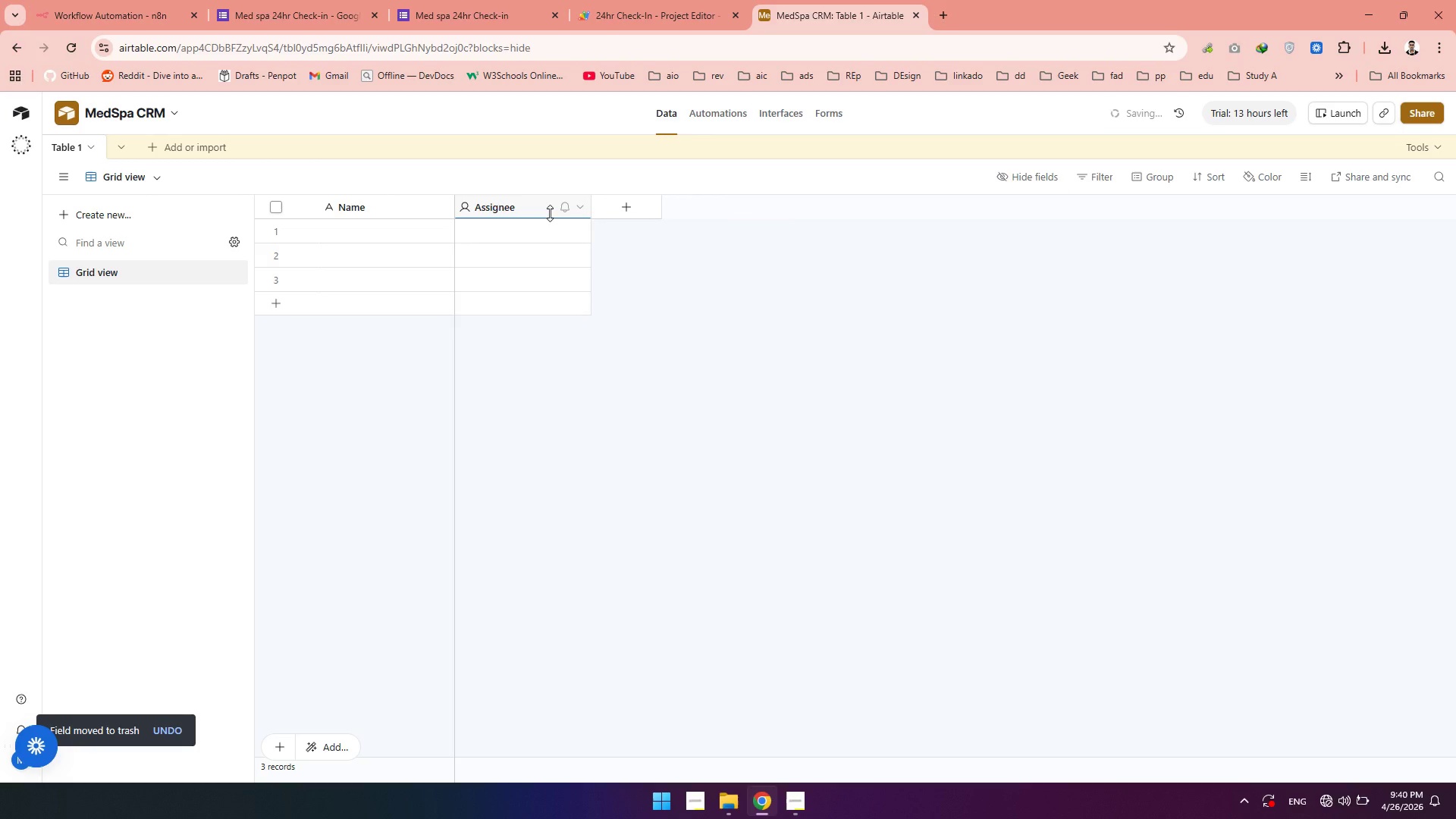 
right_click([497, 213])
 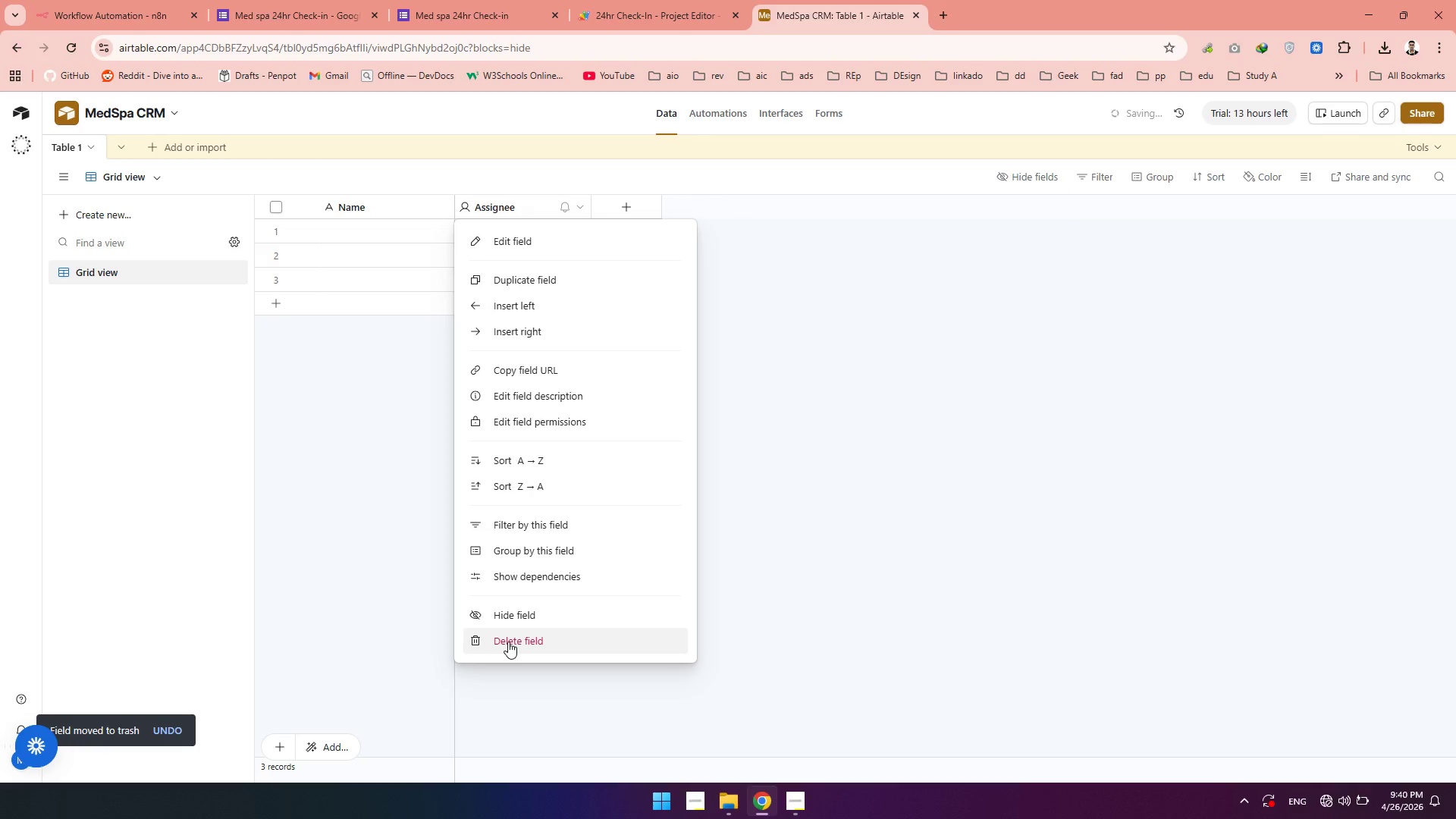 
left_click([508, 642])
 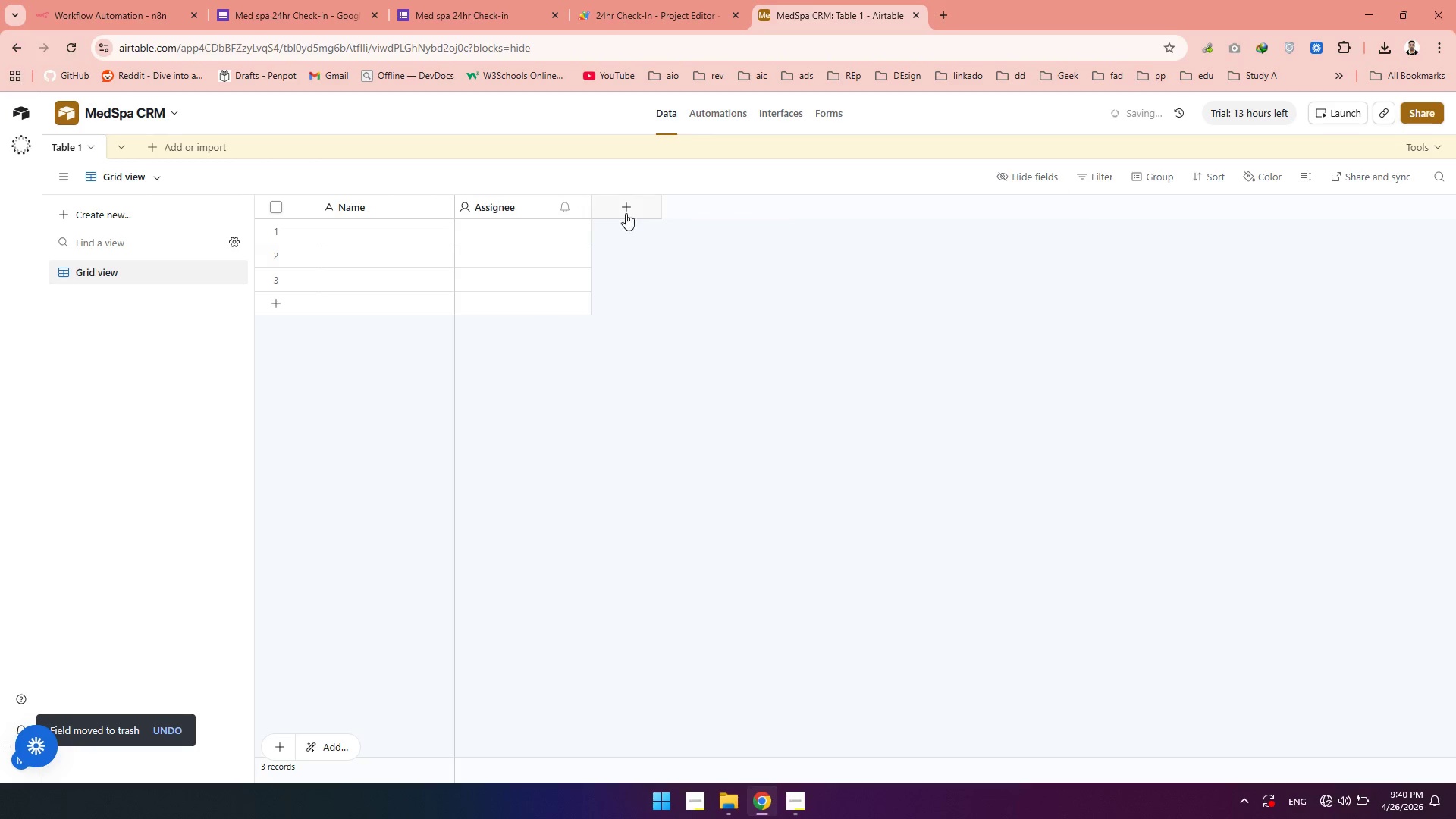 
left_click([626, 209])
 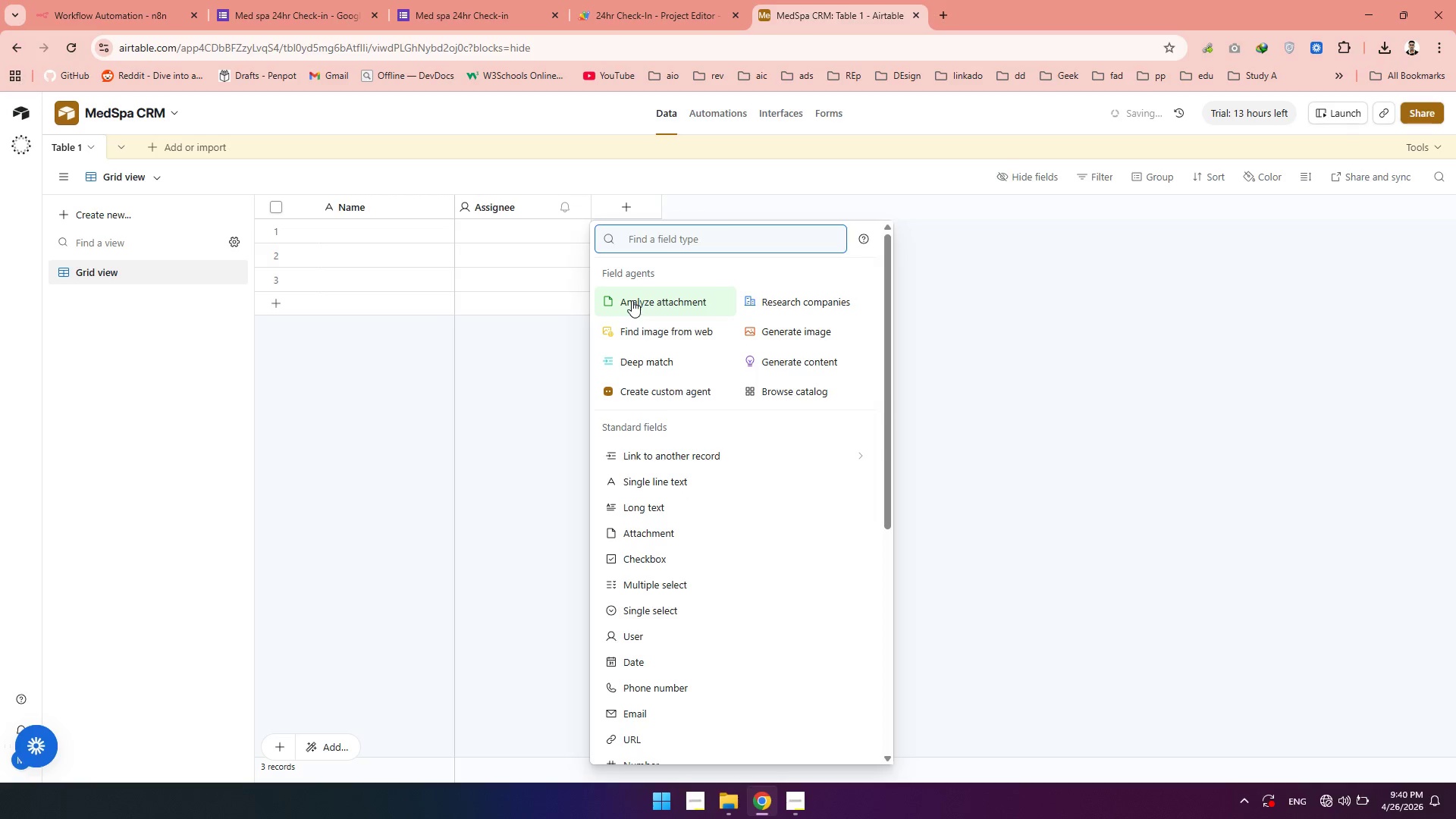 
type(sin)
 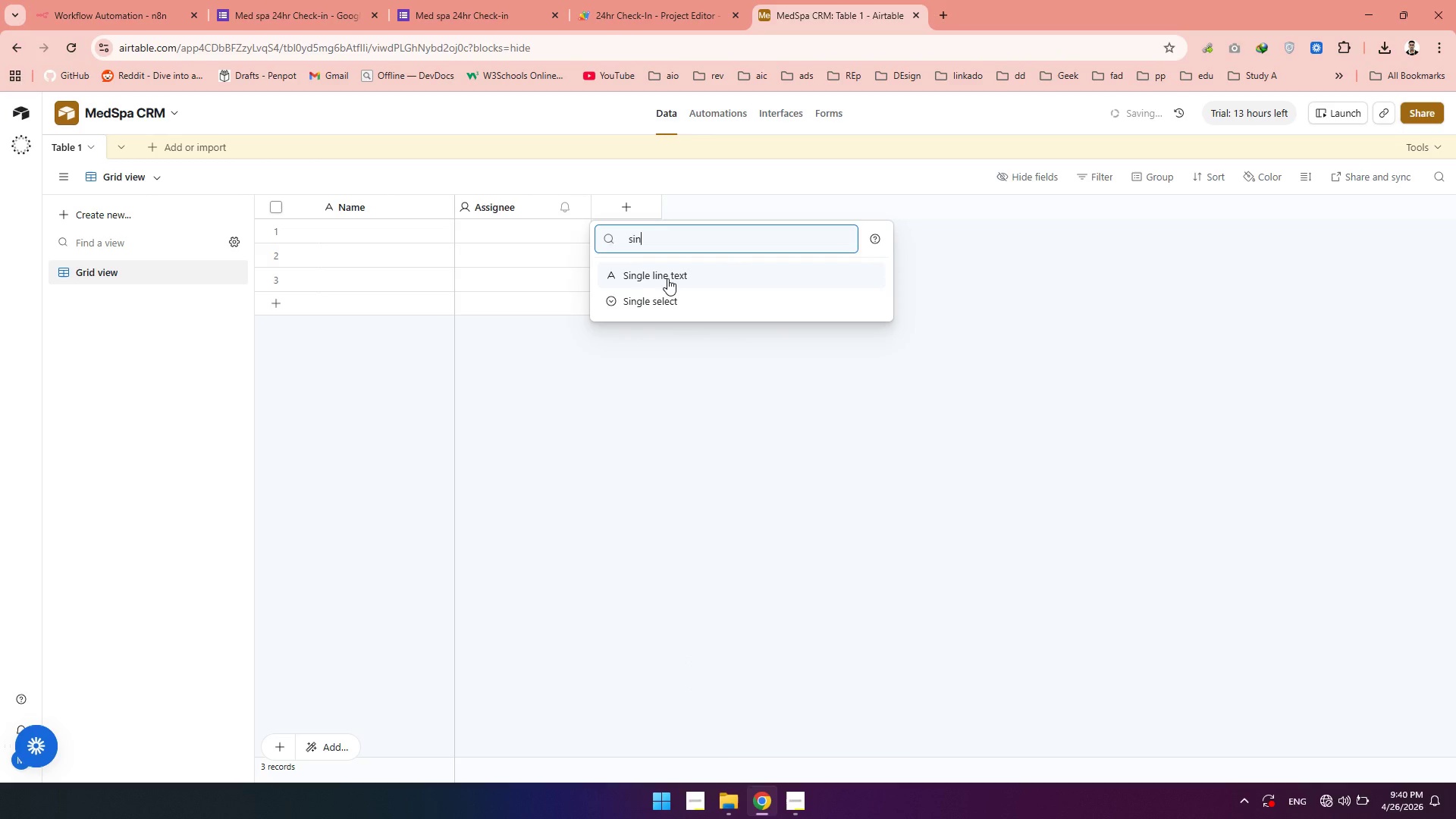 
left_click([667, 278])
 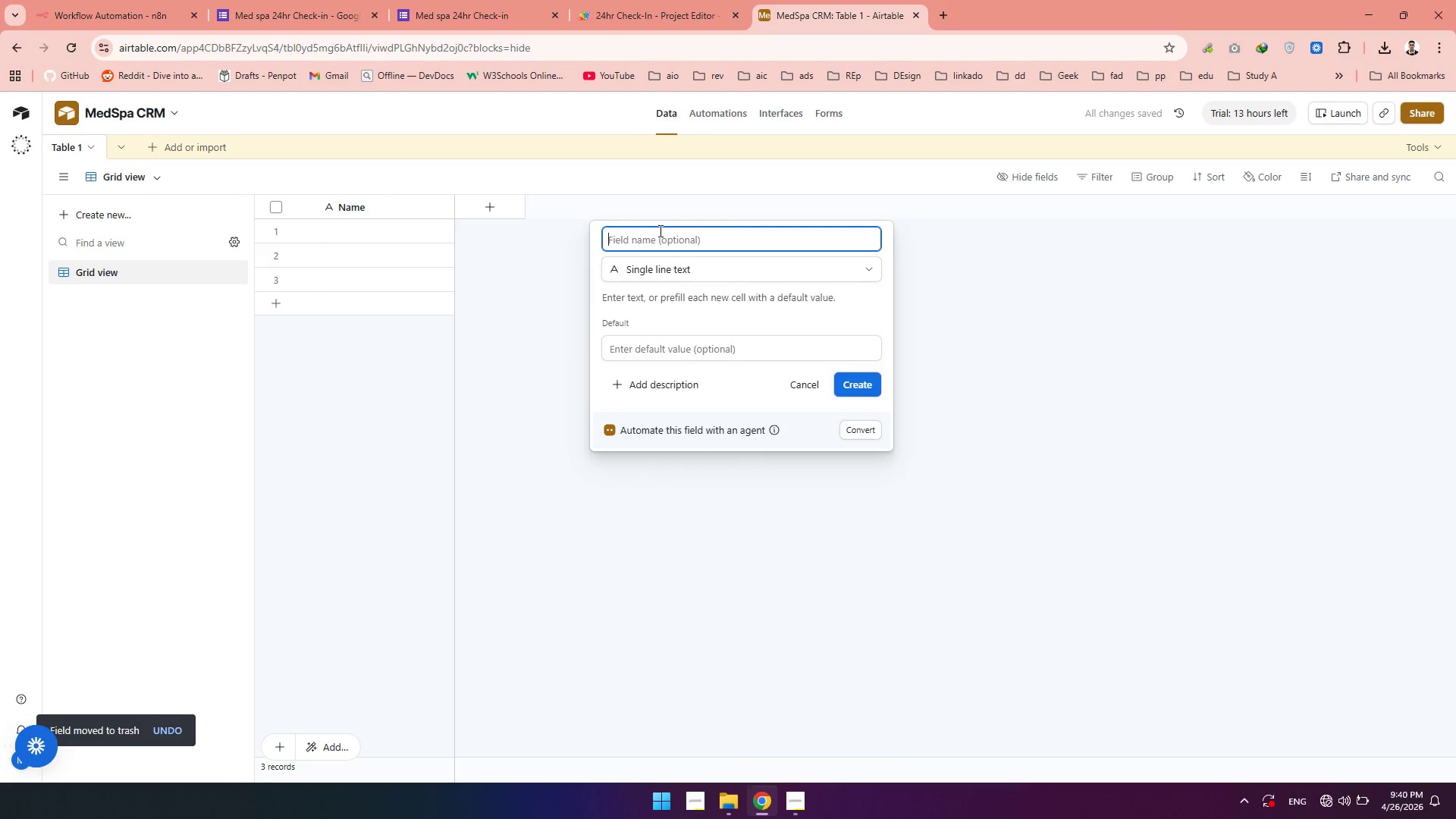 
type(Treatment)
 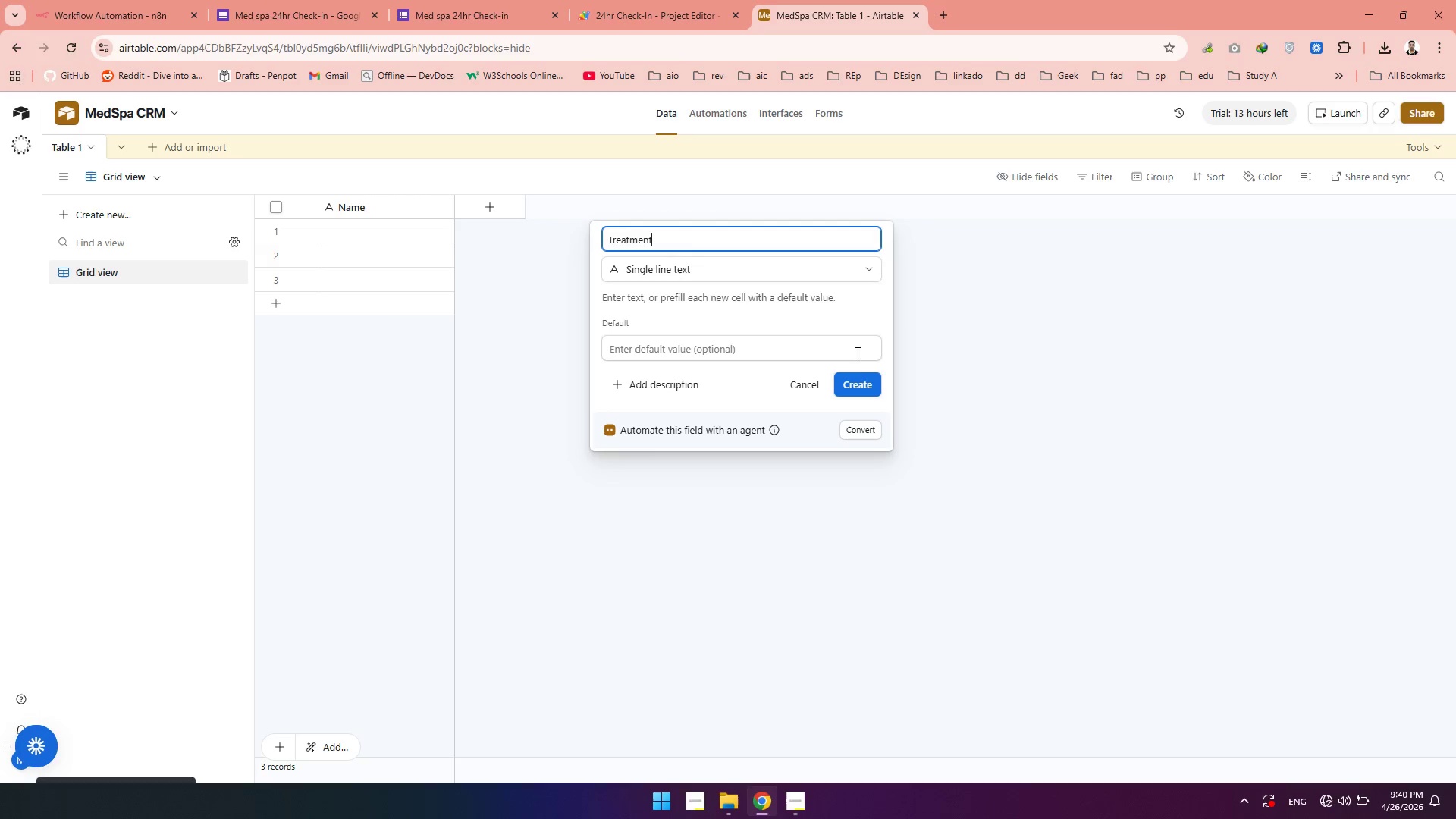 
left_click([859, 385])
 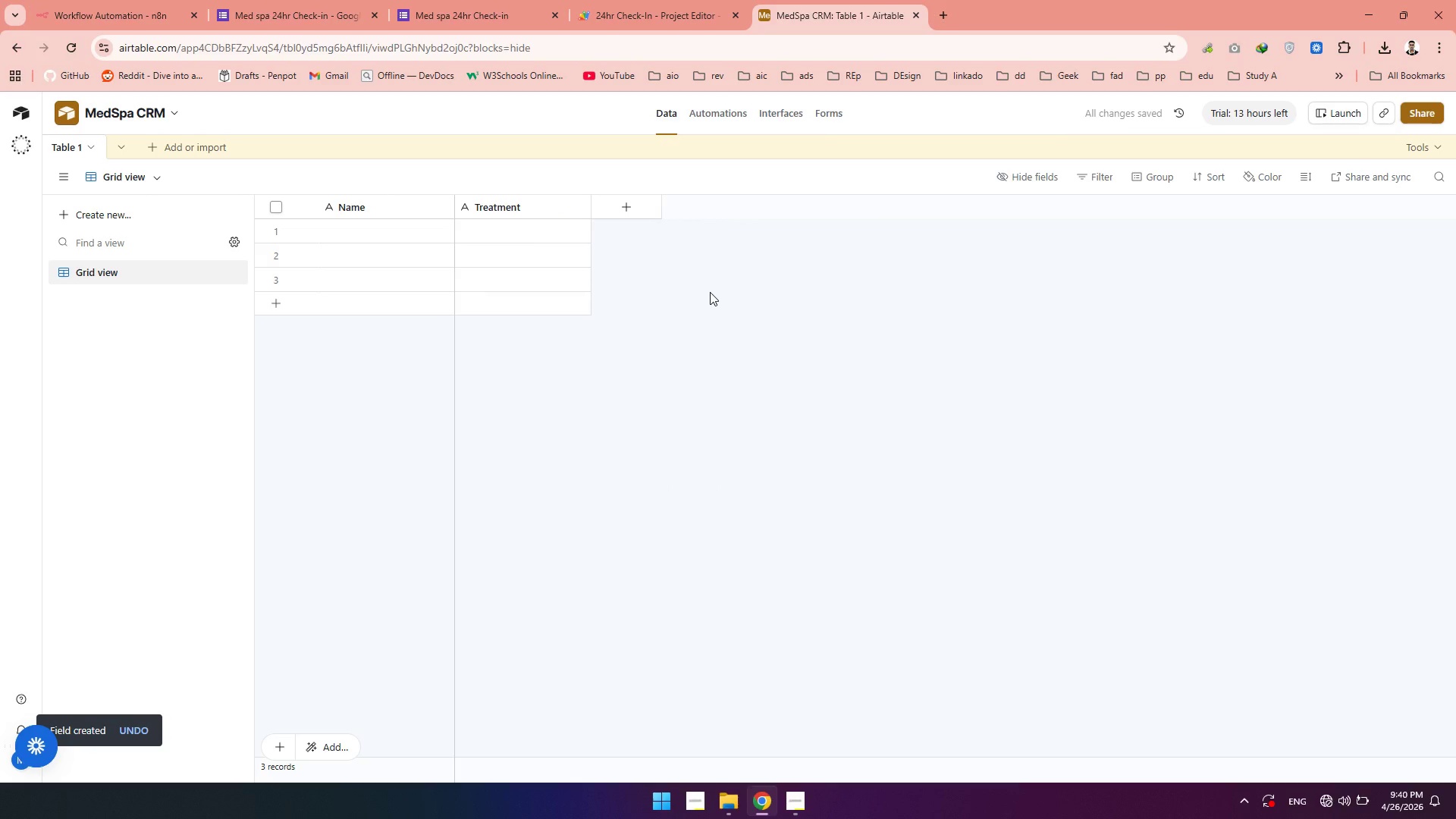 
wait(7.34)
 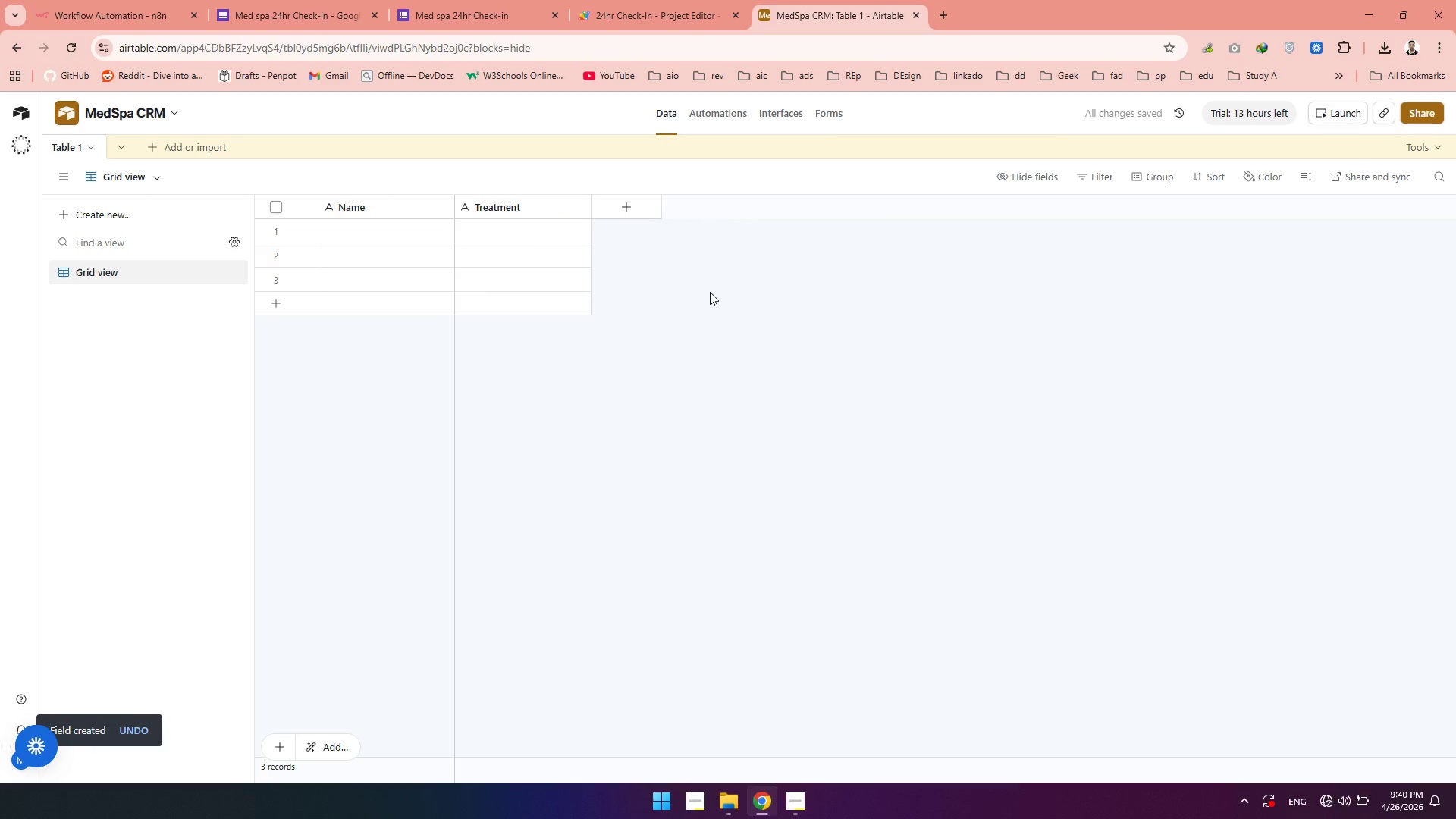 
left_click([648, 210])
 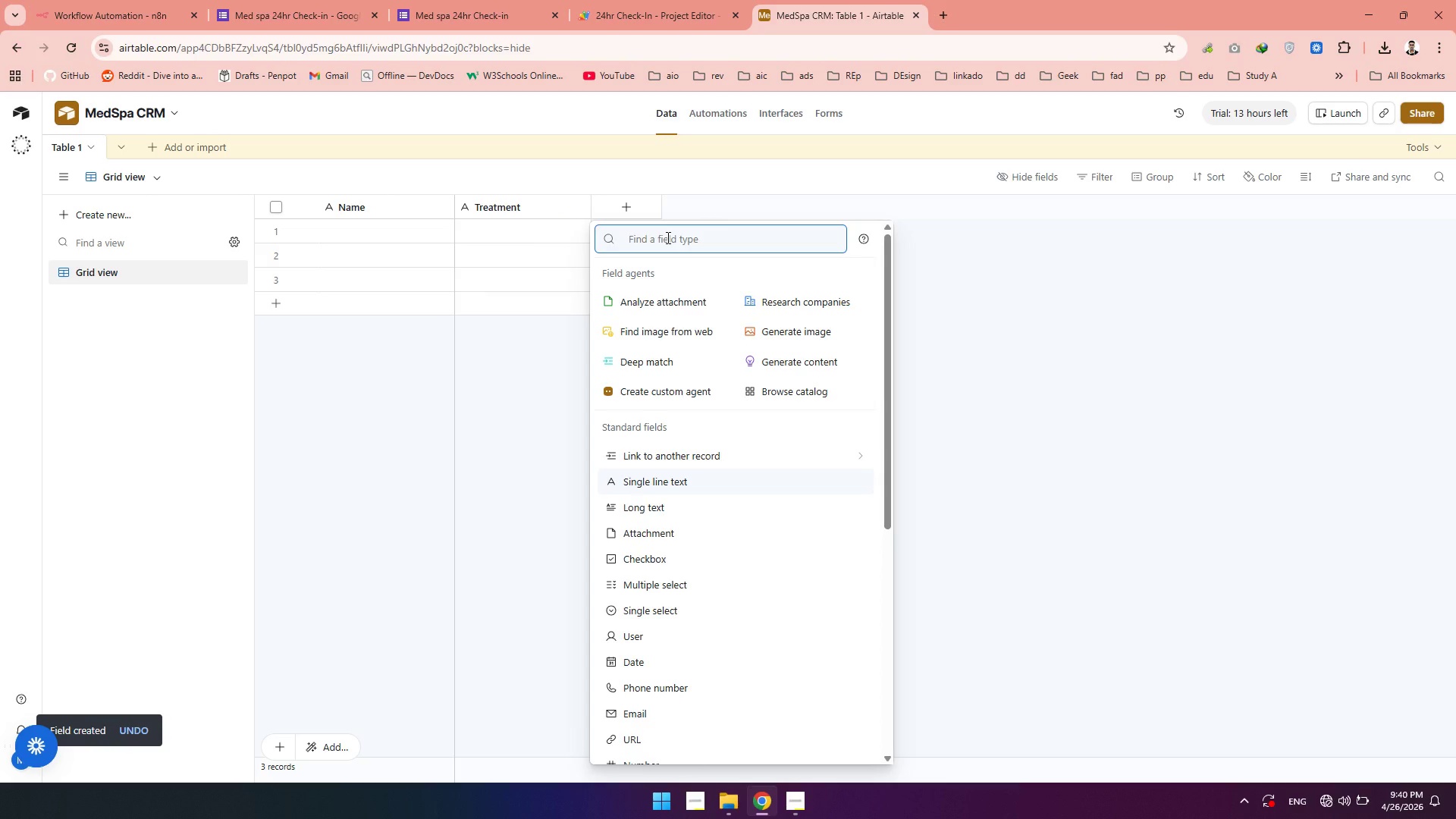 
type(Pain )
key(Backspace)
key(Backspace)
key(Backspace)
key(Backspace)
type(num)
key(Backspace)
key(Backspace)
key(Backspace)
key(Backspace)
key(Backspace)
type(num)
 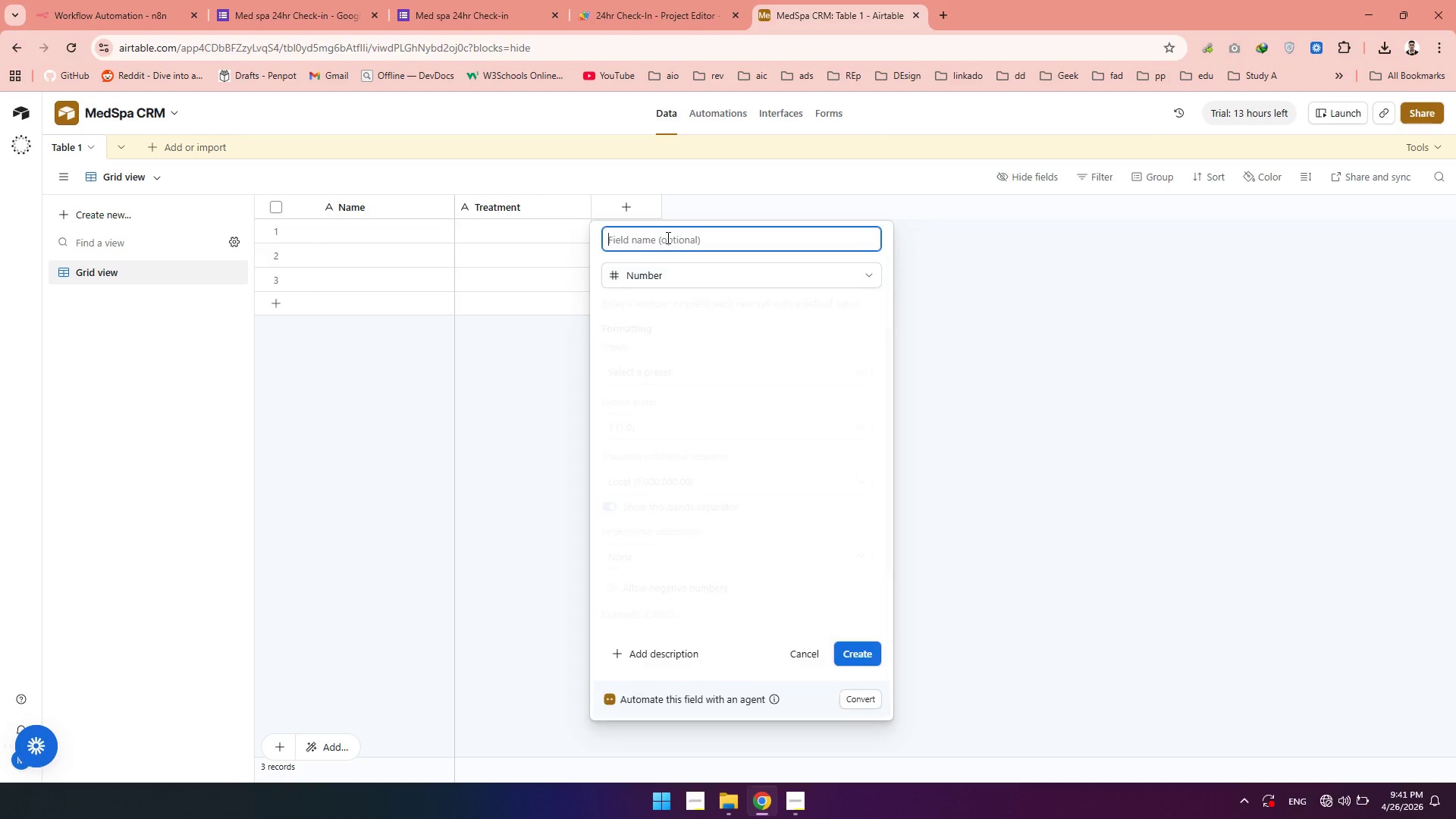 
key(Enter)
 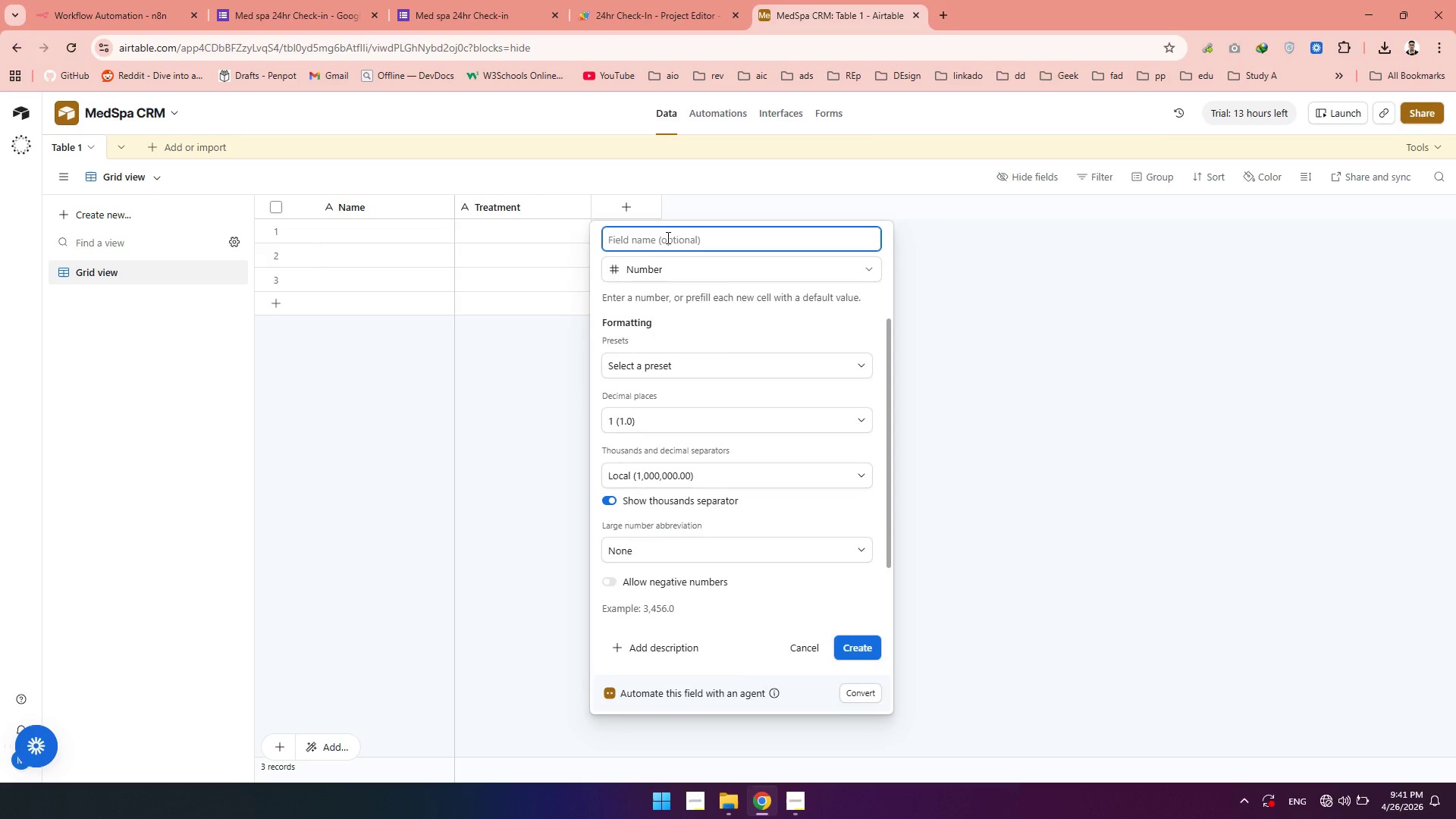 
type(PainL)
key(Backspace)
type( Level)
 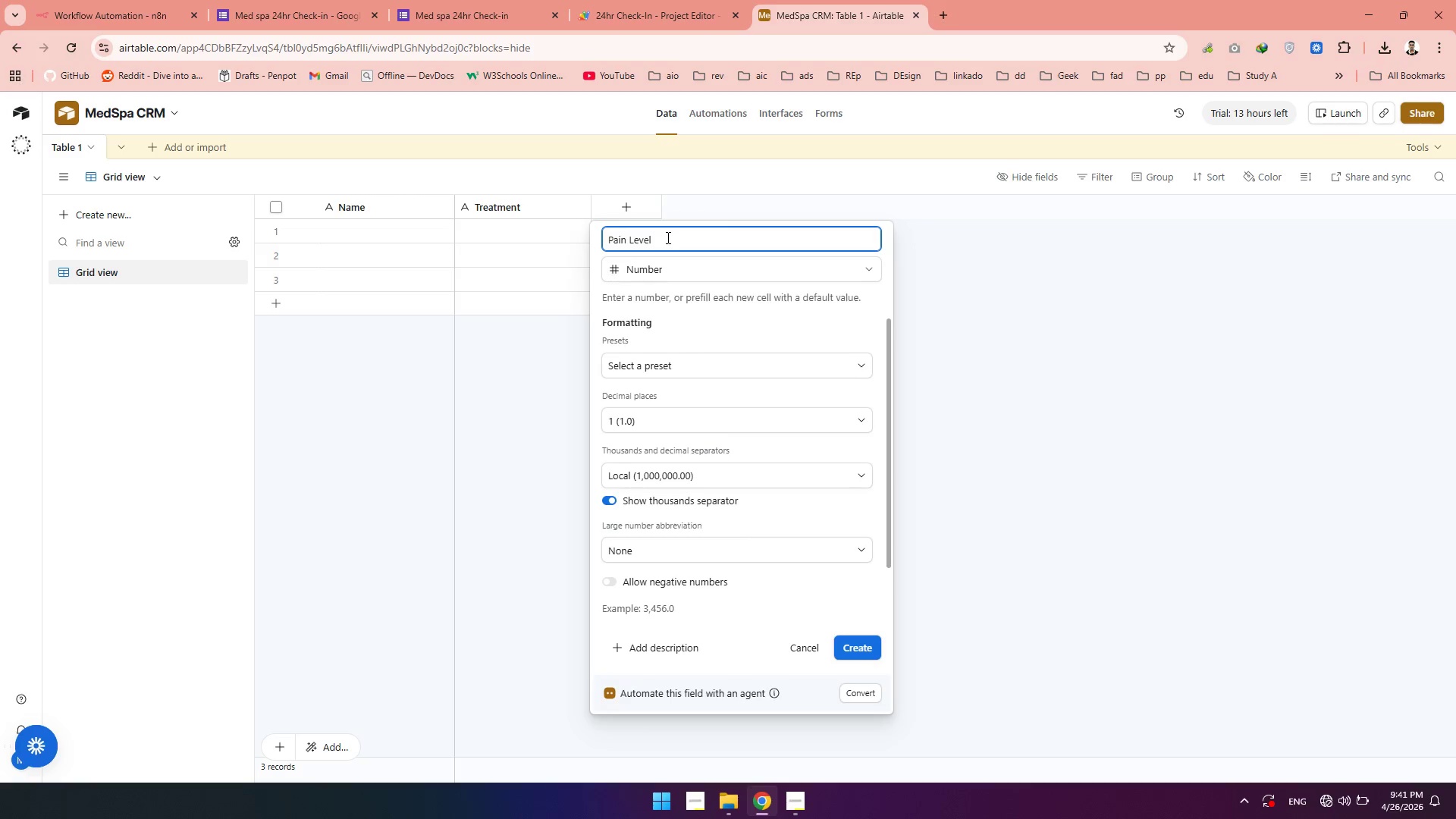 
left_click([657, 371])
 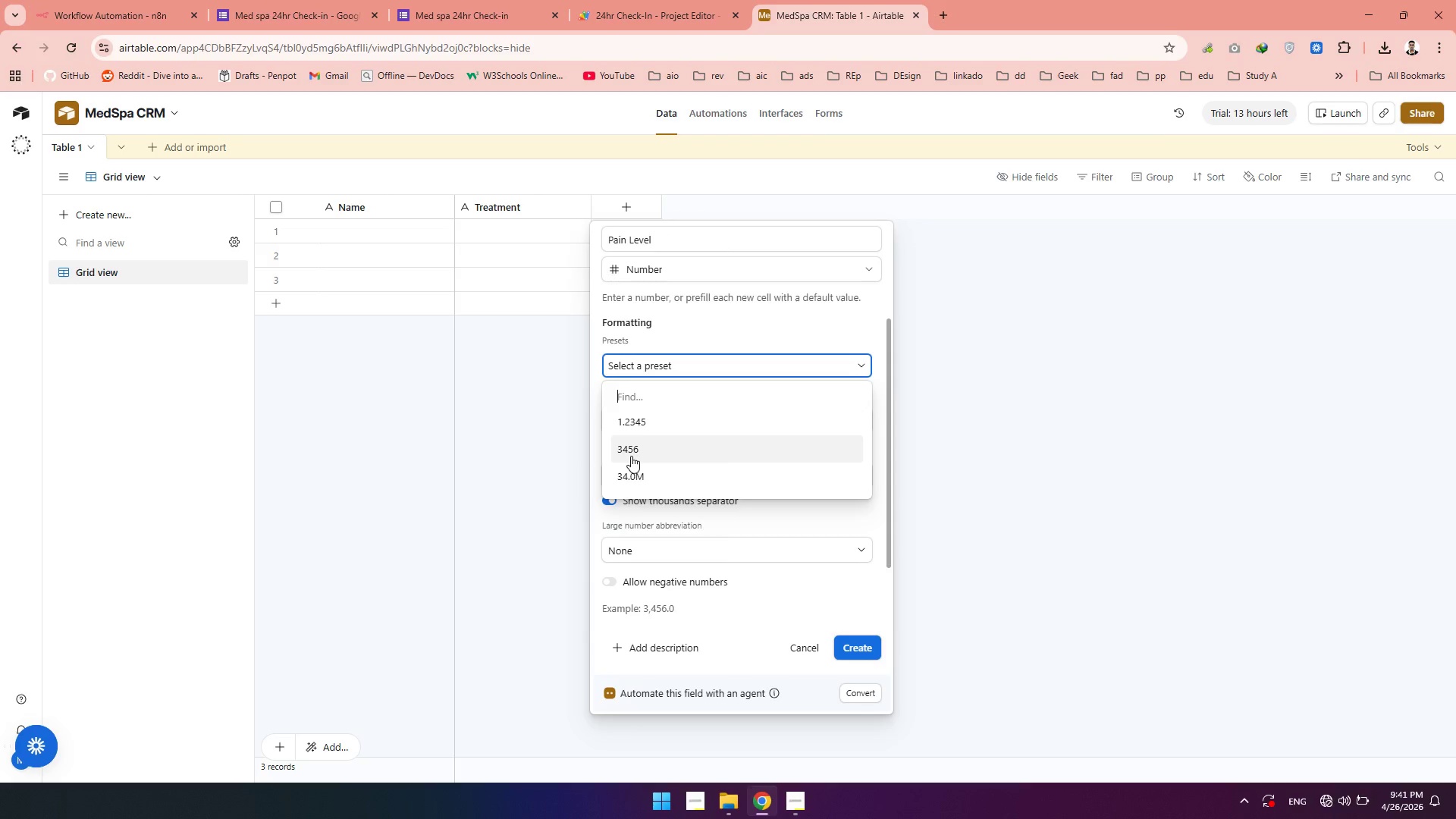 
left_click([635, 449])
 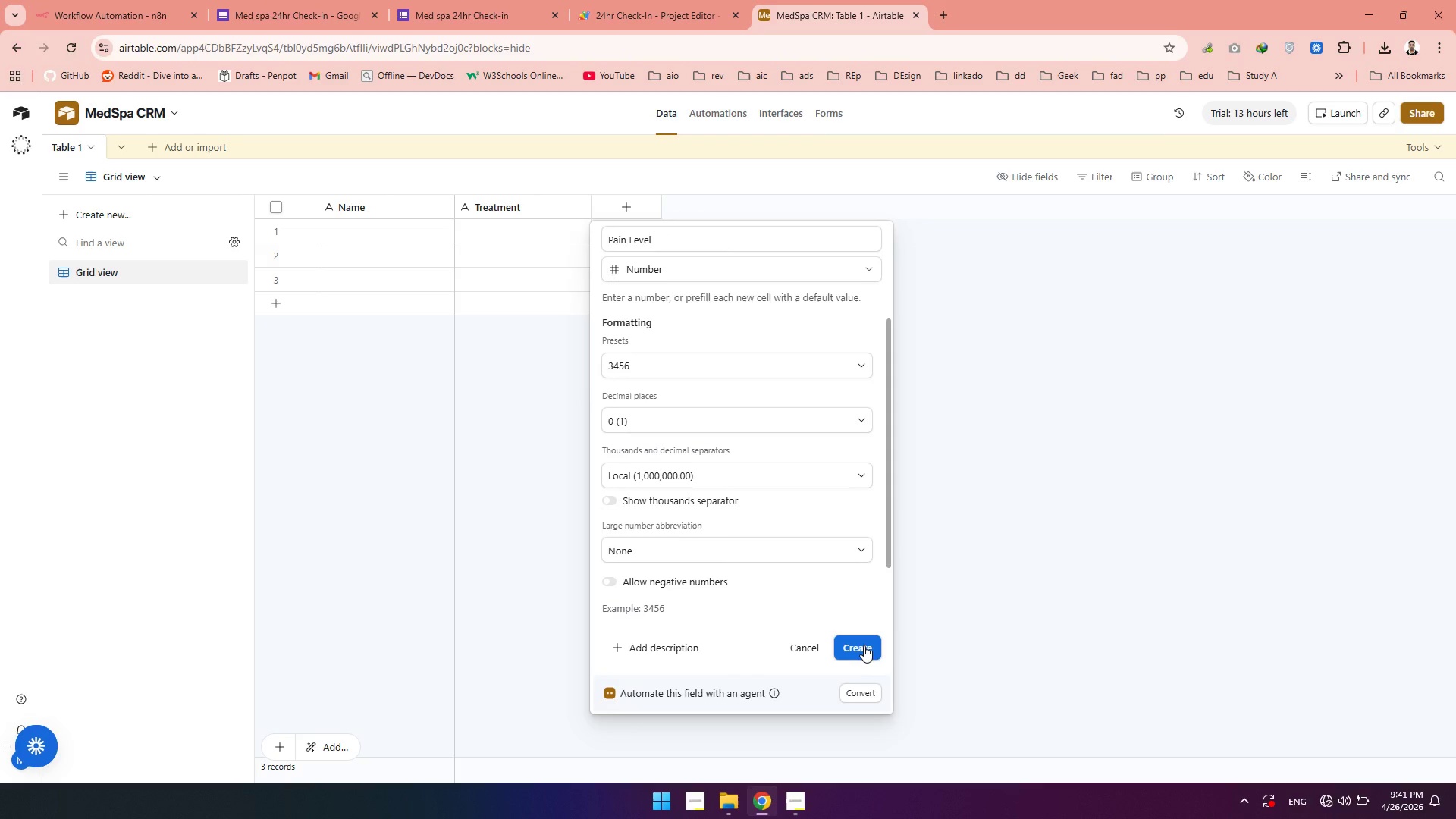 
left_click([864, 645])
 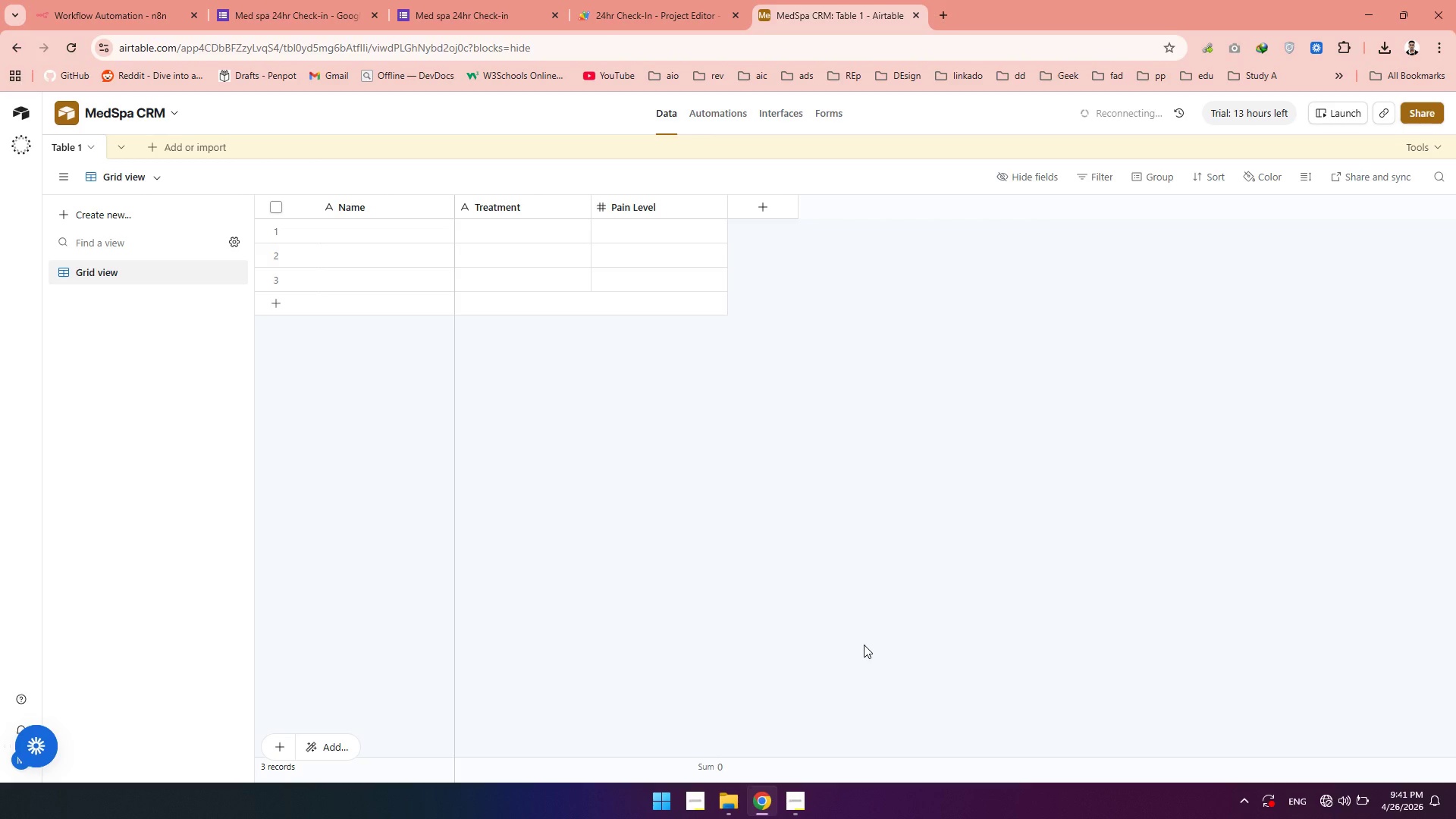 
wait(26.19)
 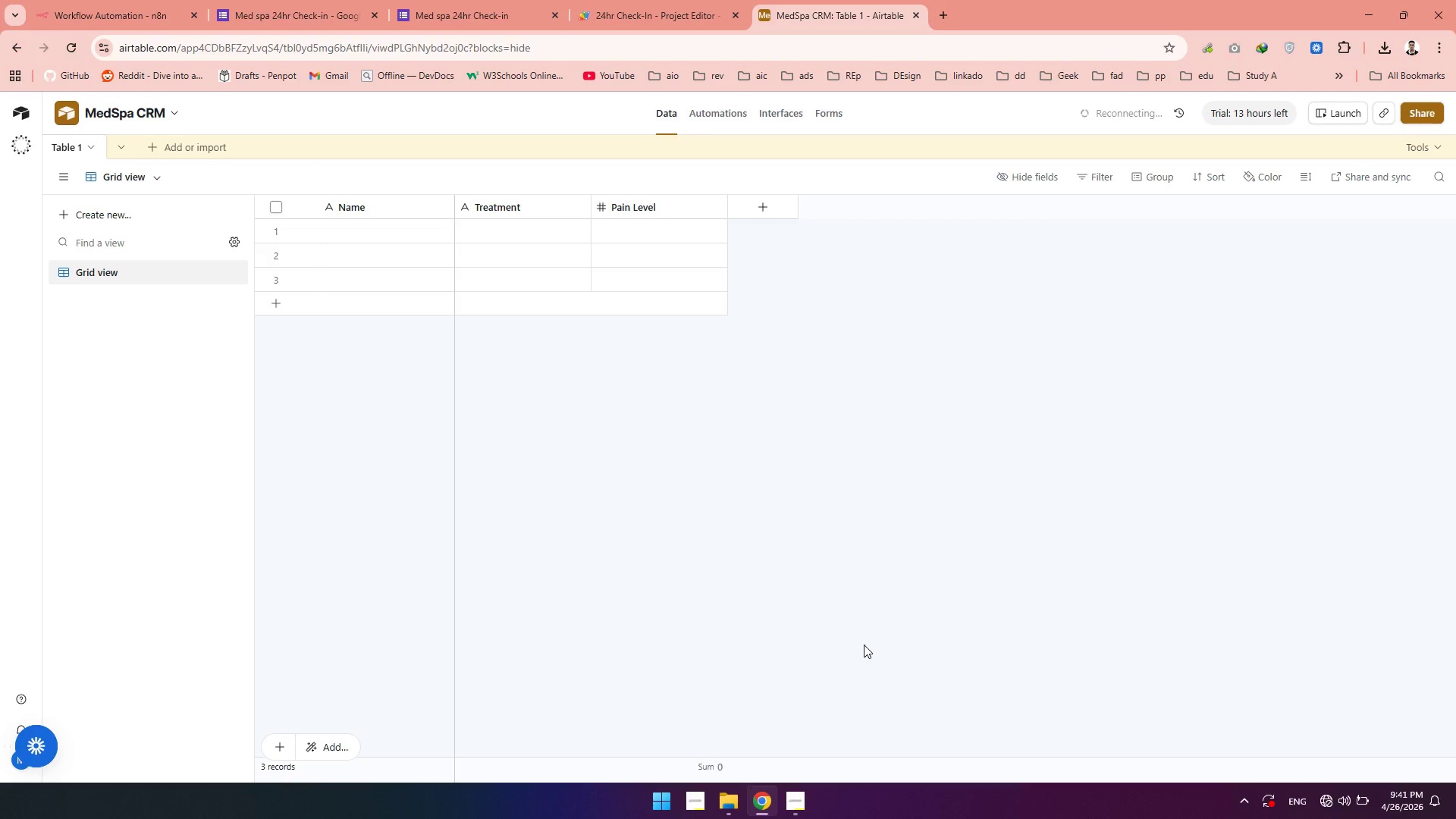 
left_click([757, 213])
 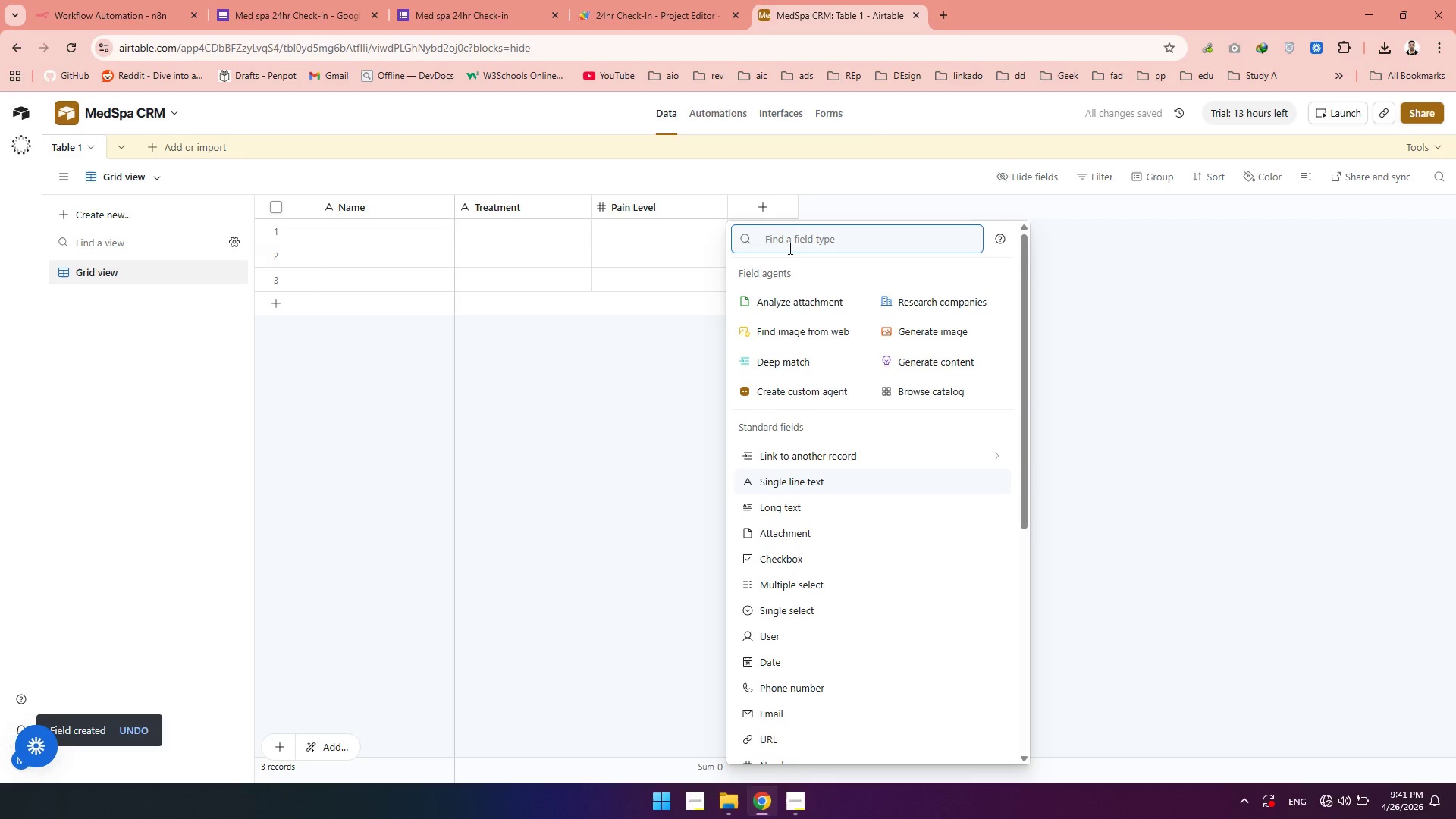 
type(Status)
 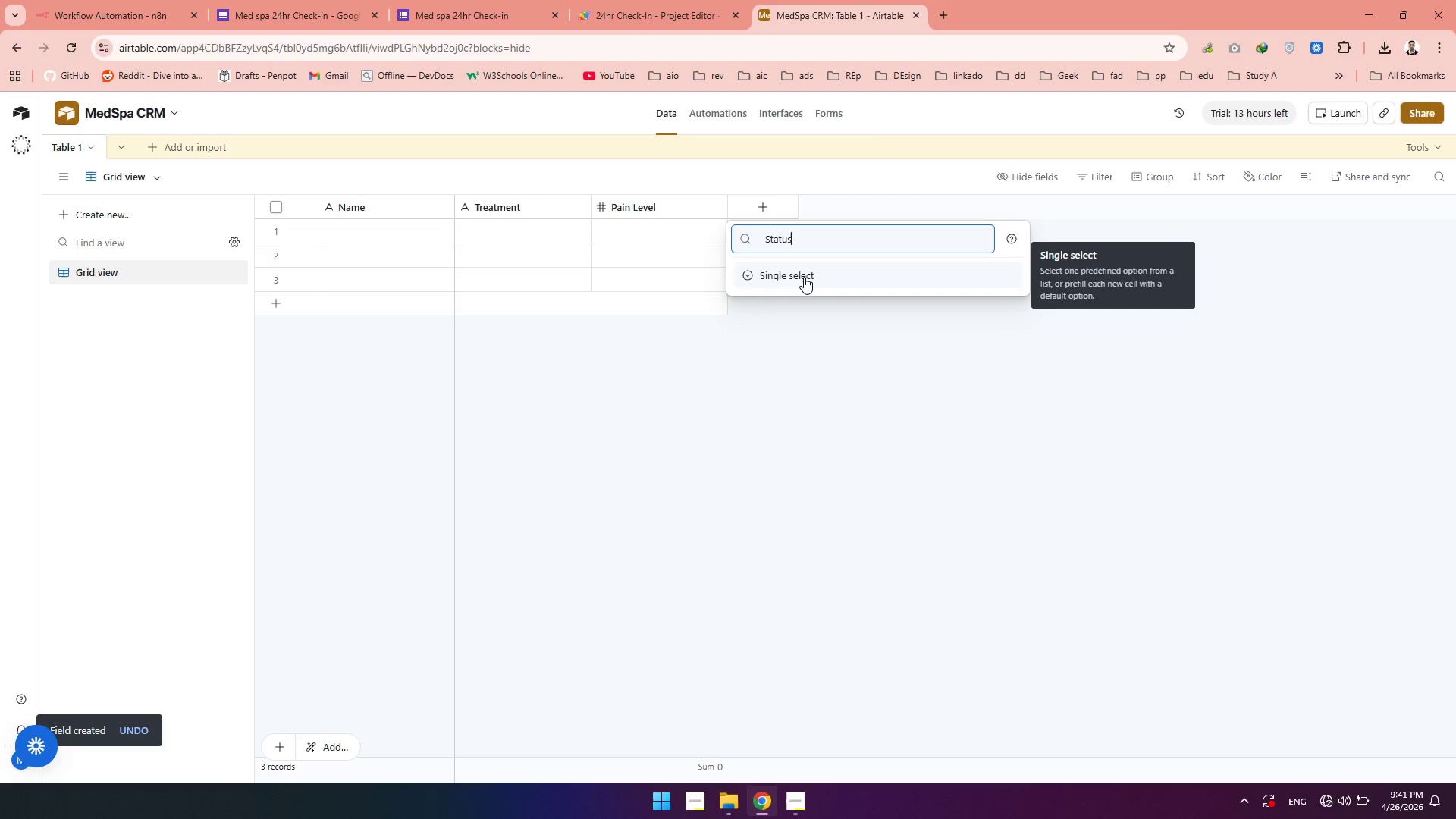 
left_click([804, 277])
 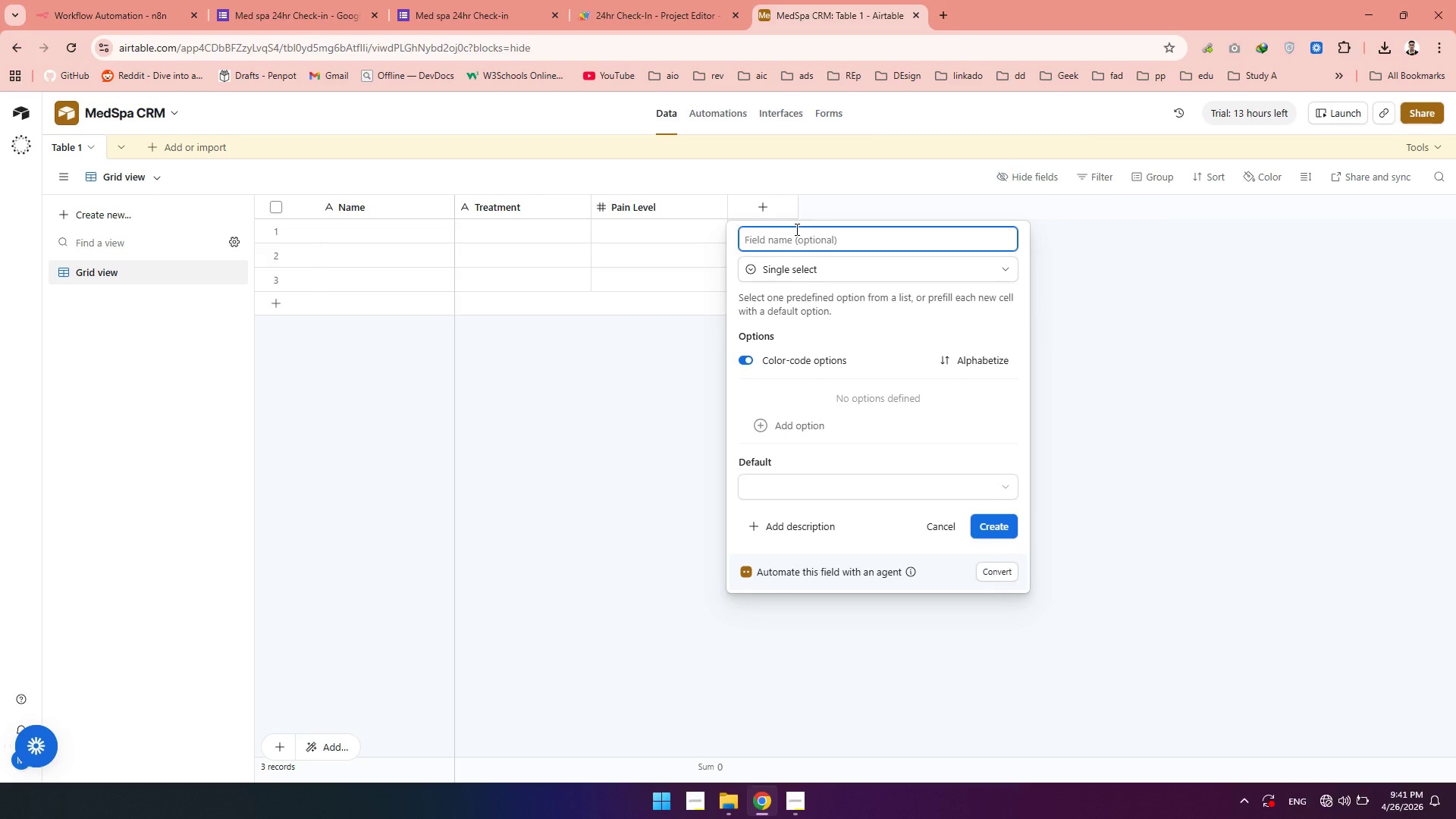 
type(Status)
 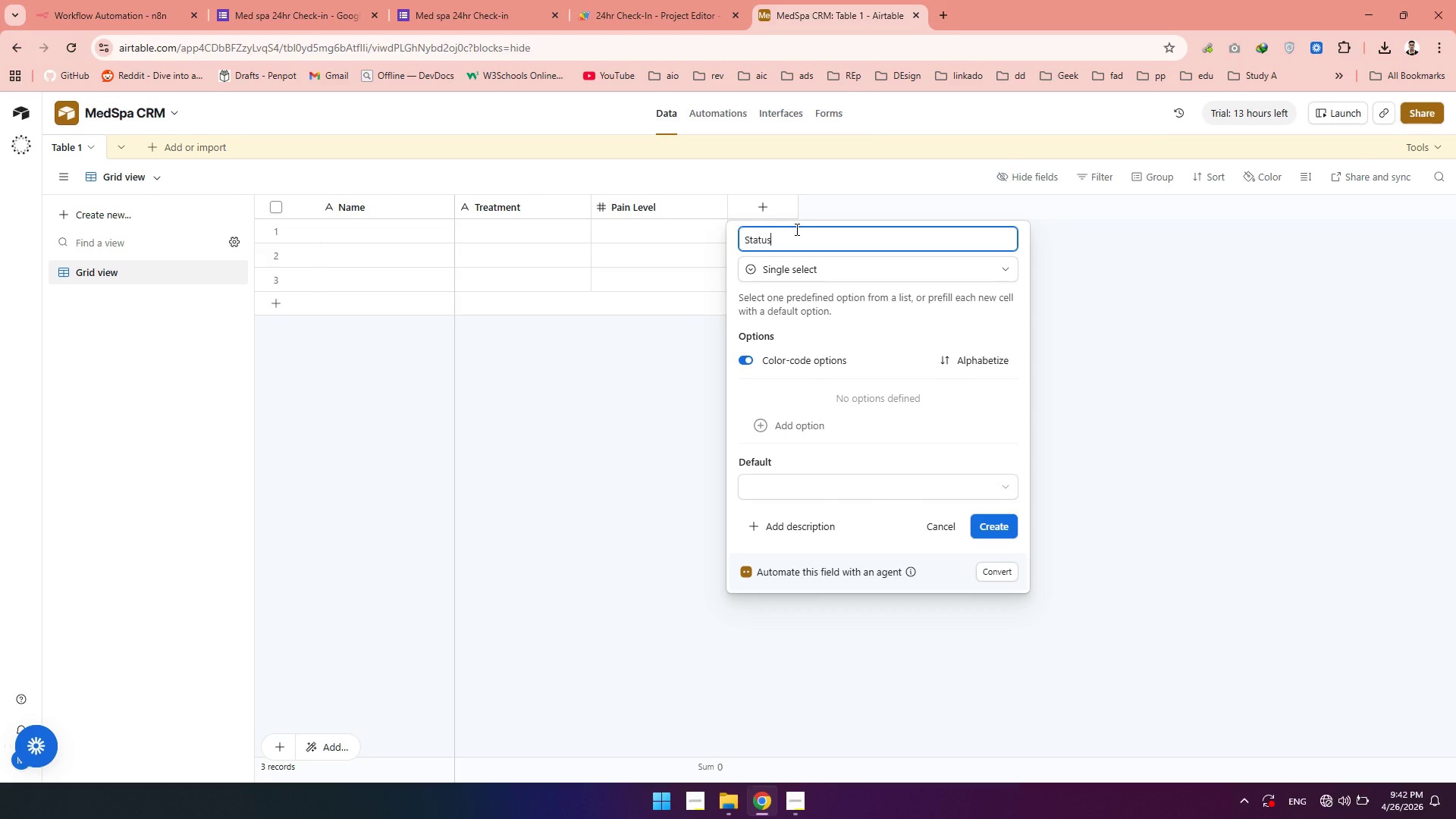 
wait(13.31)
 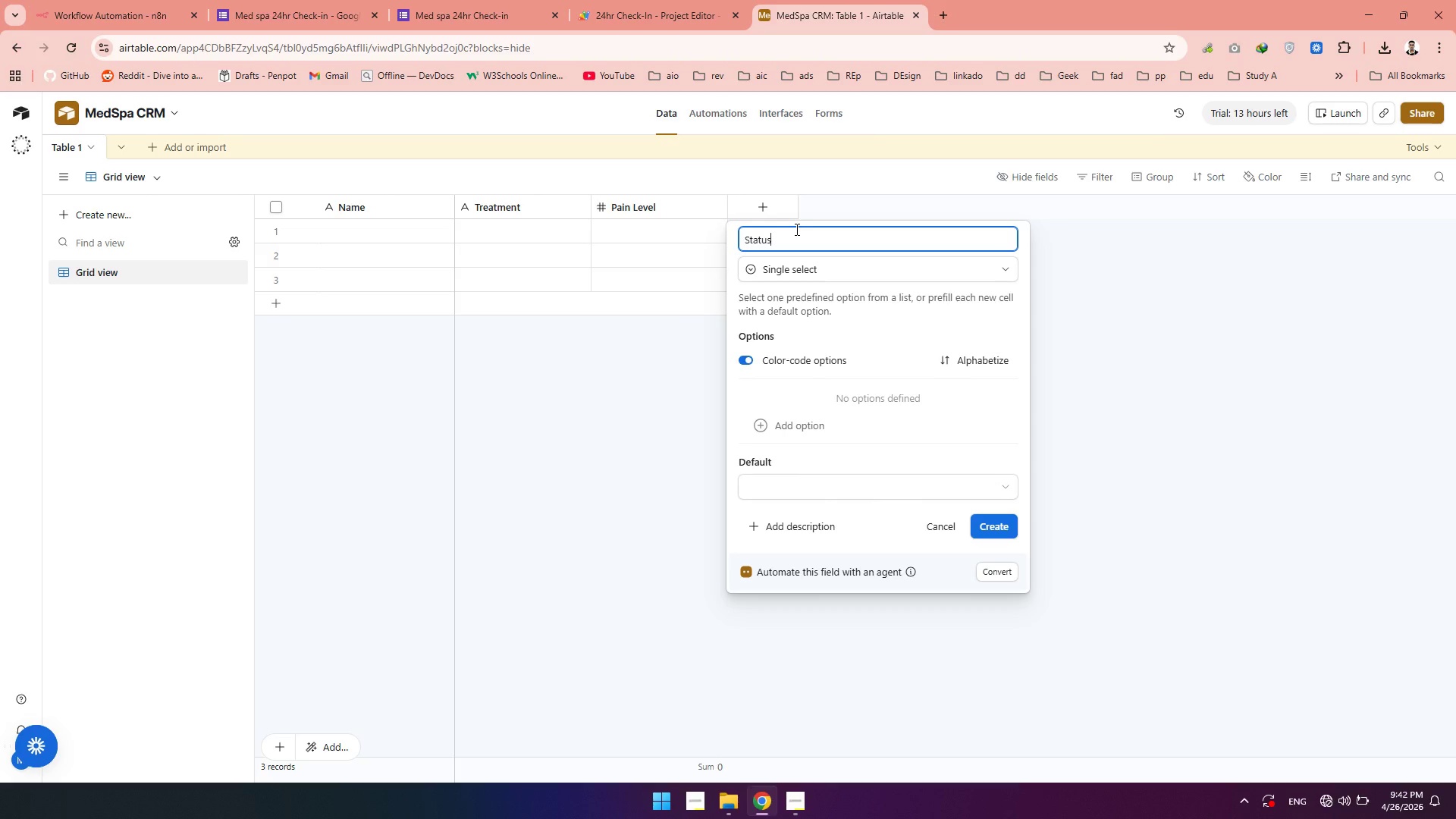 
left_click([820, 420])
 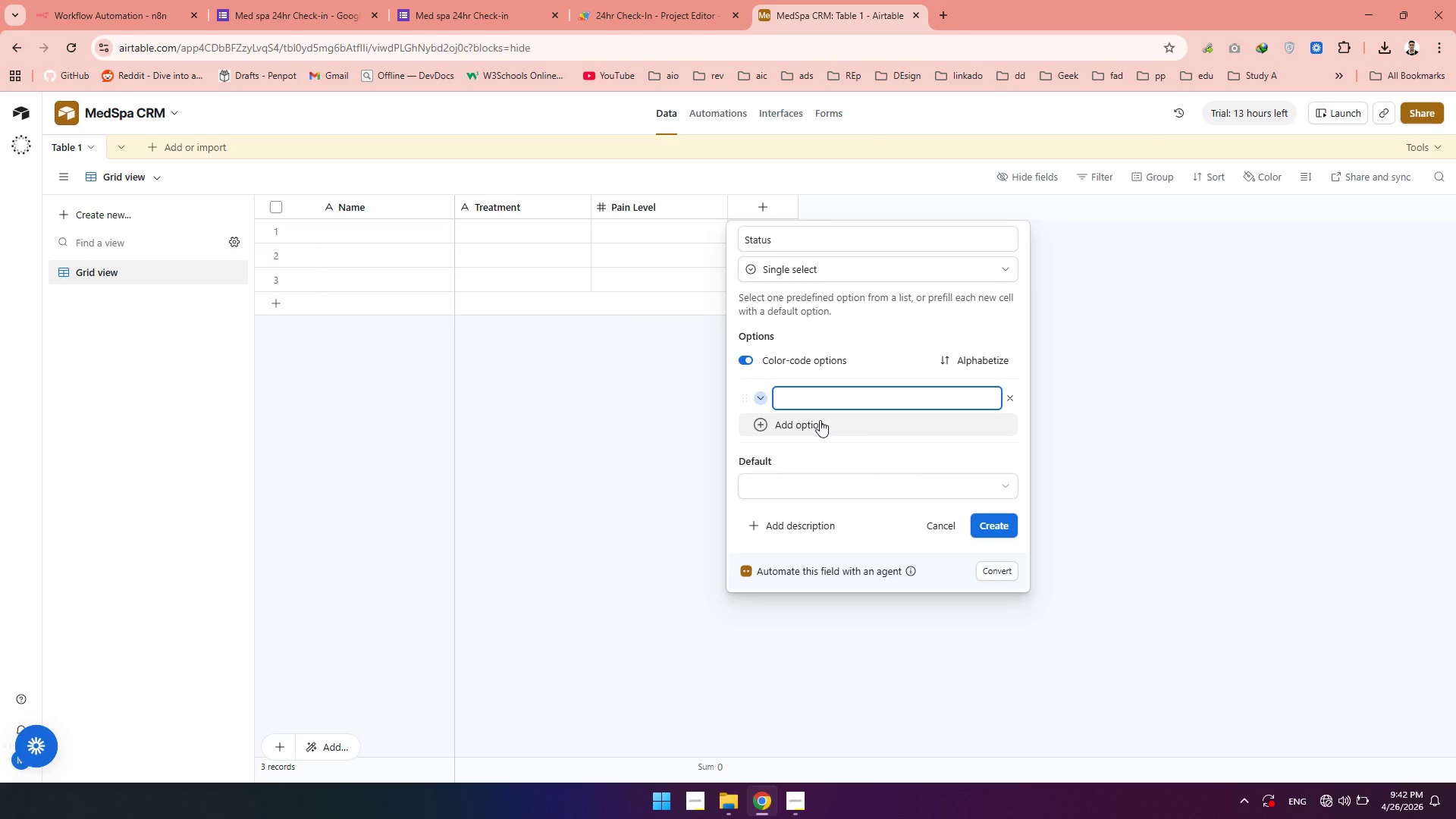 
type(Standard)
 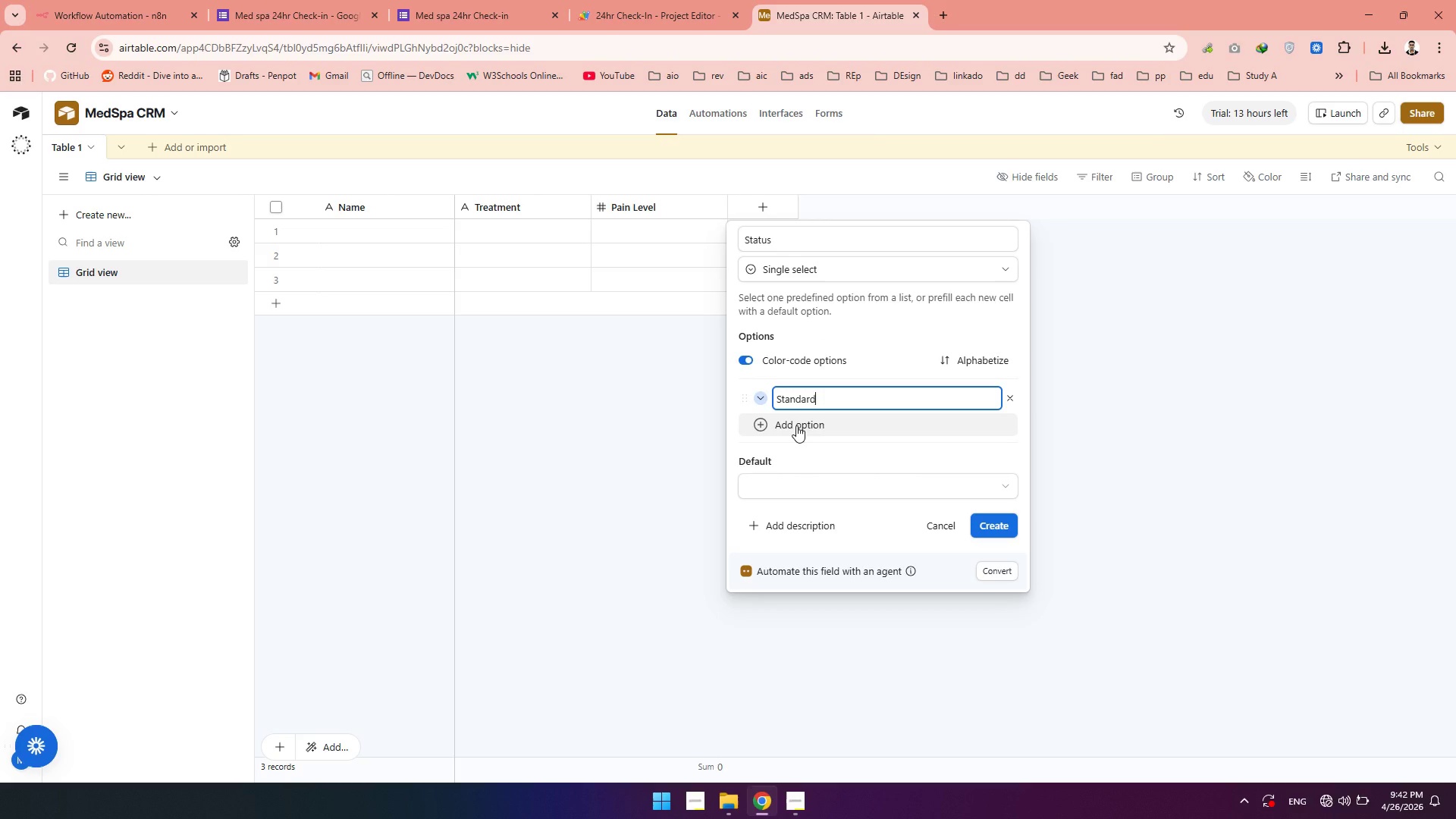 
left_click([796, 425])
 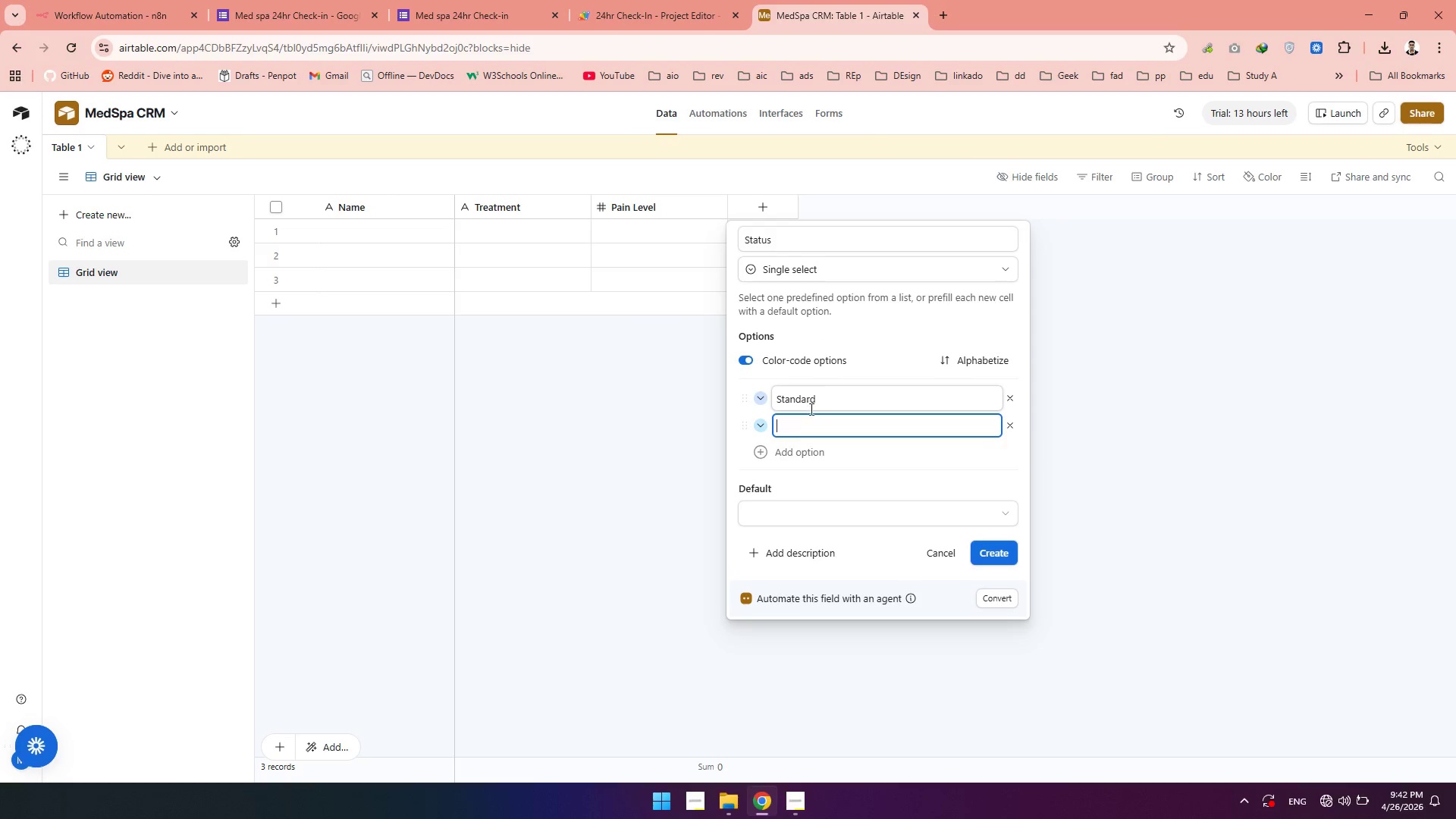 
type(Critical)
 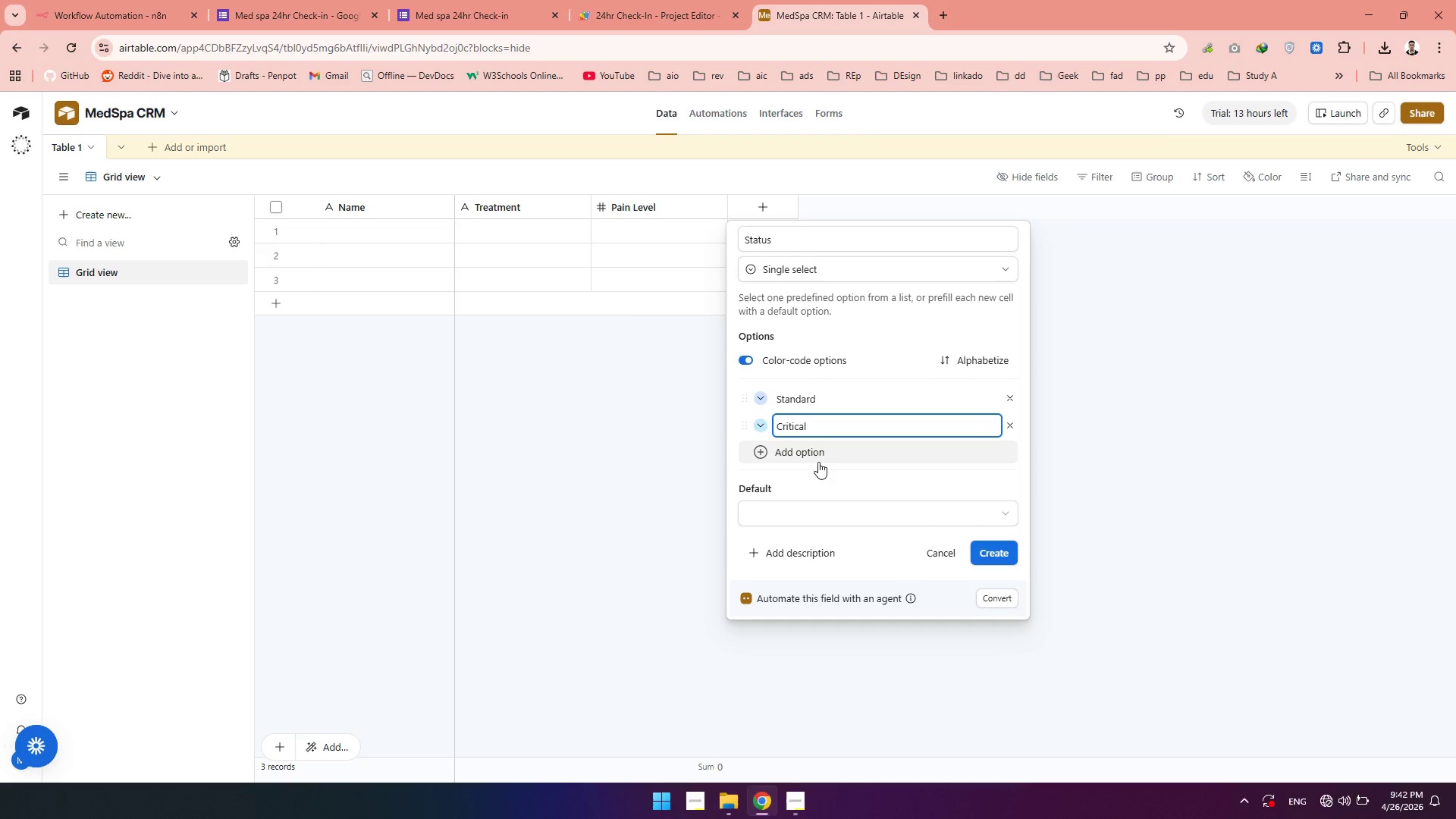 
left_click([789, 513])
 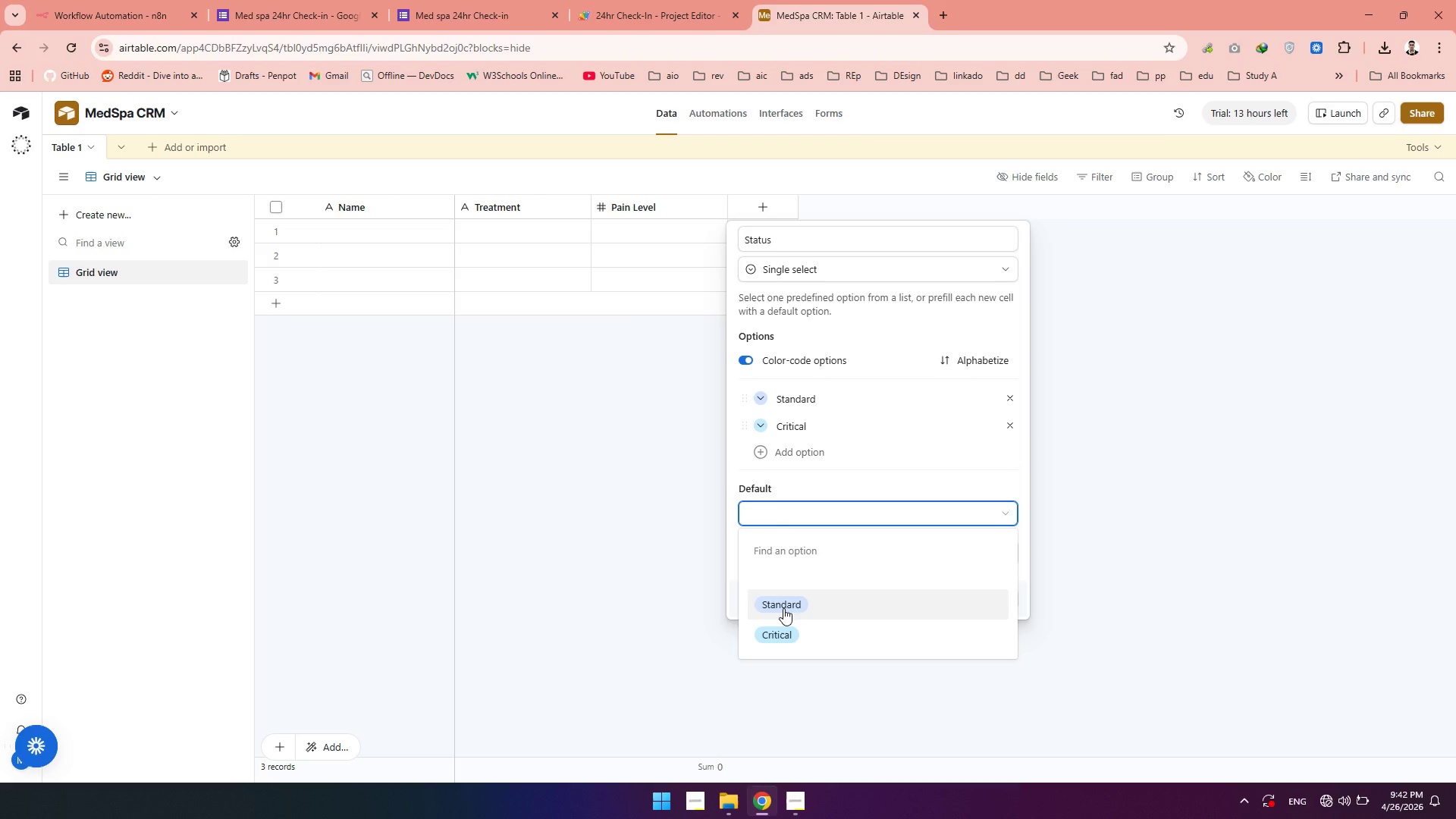 
left_click([783, 608])
 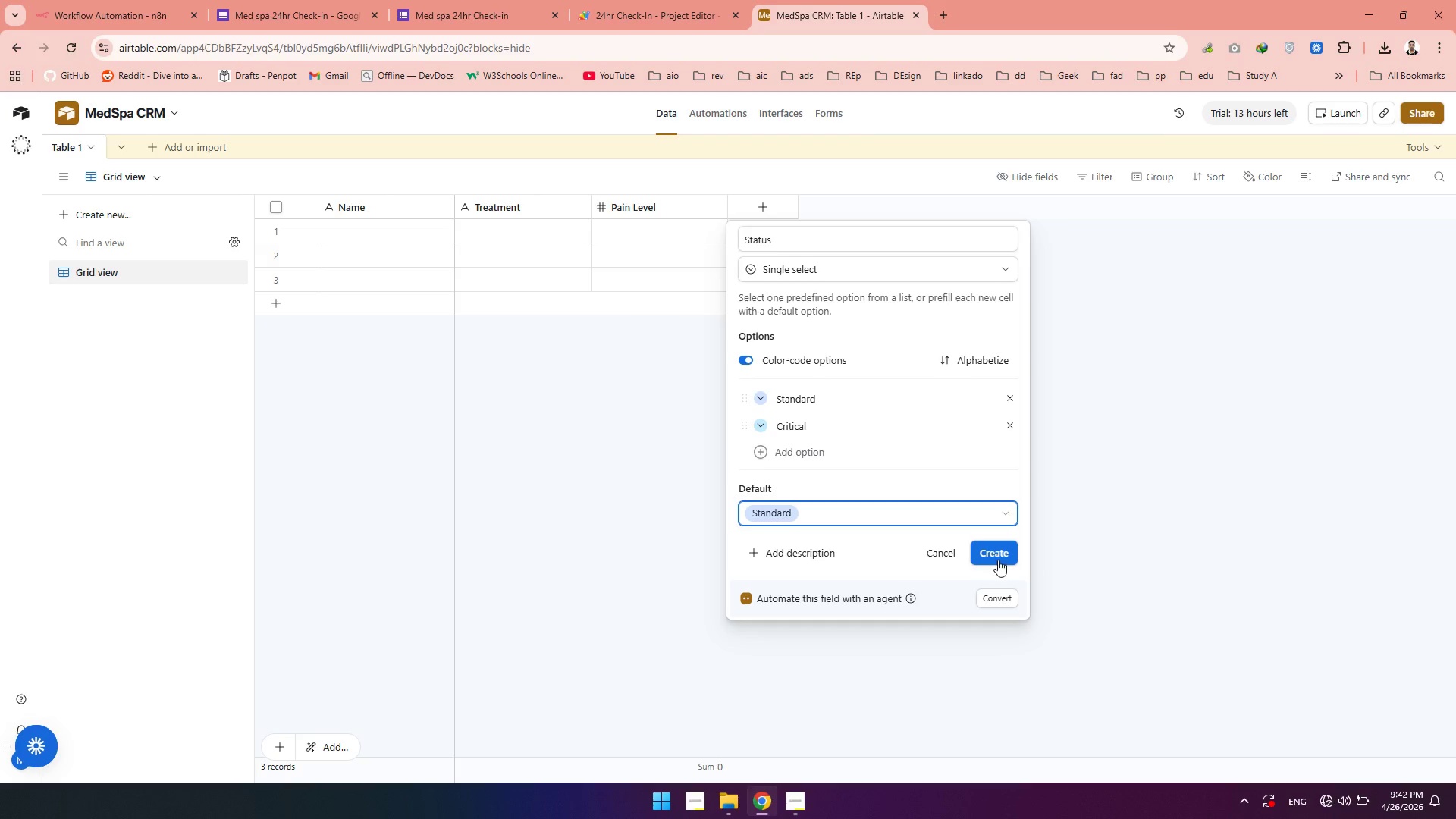 
left_click([999, 560])
 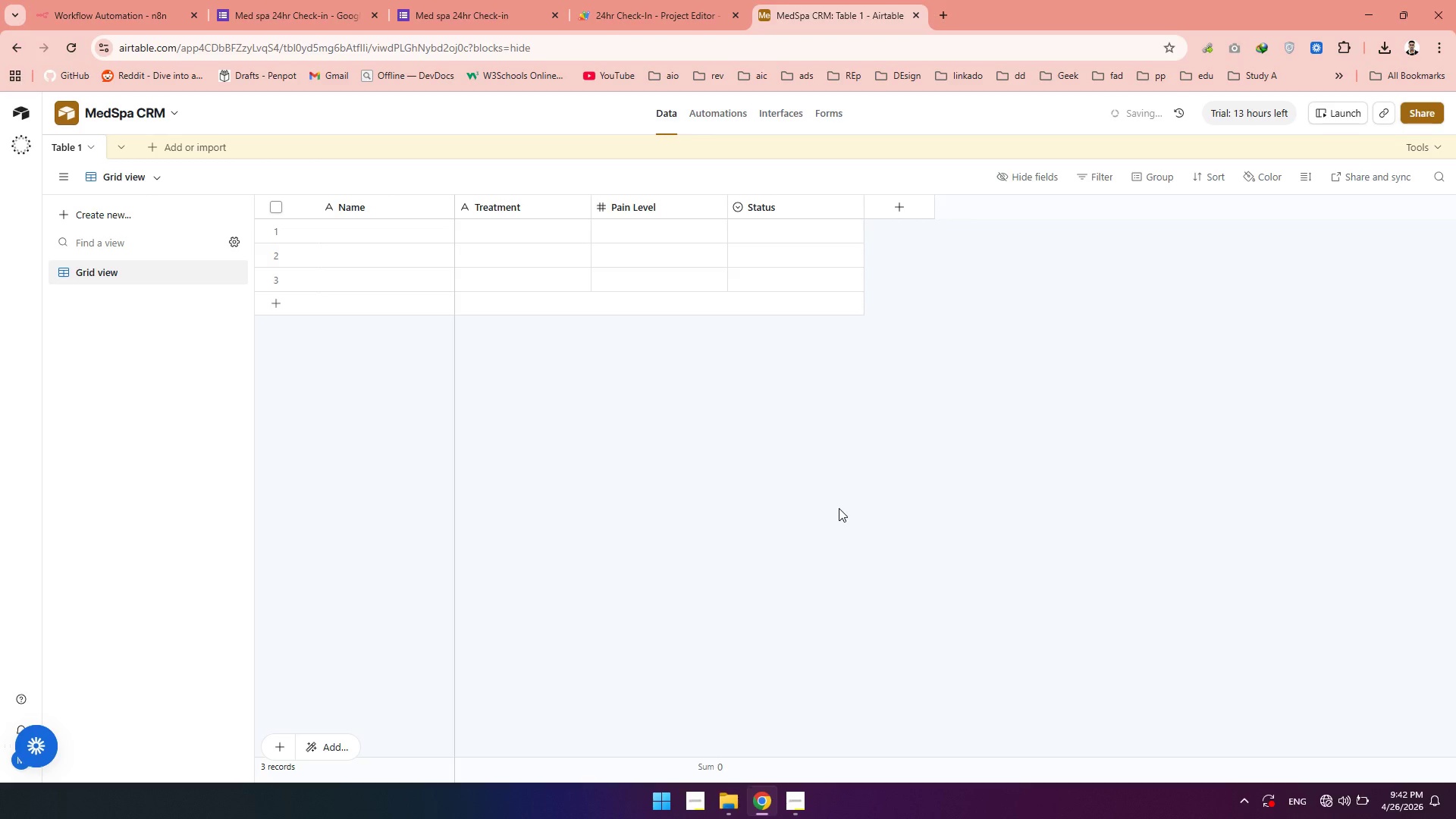 
wait(6.09)
 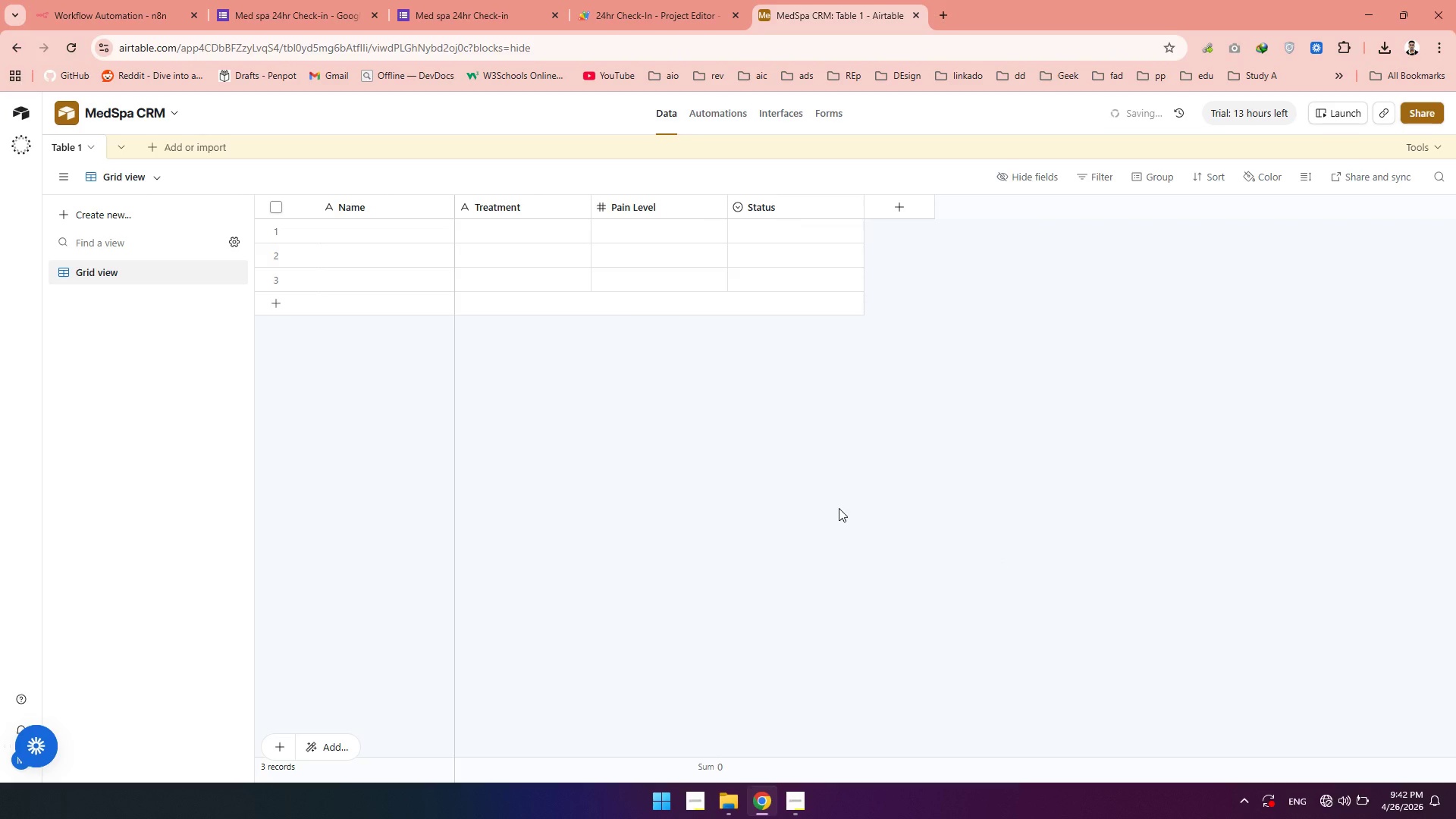 
left_click([901, 203])
 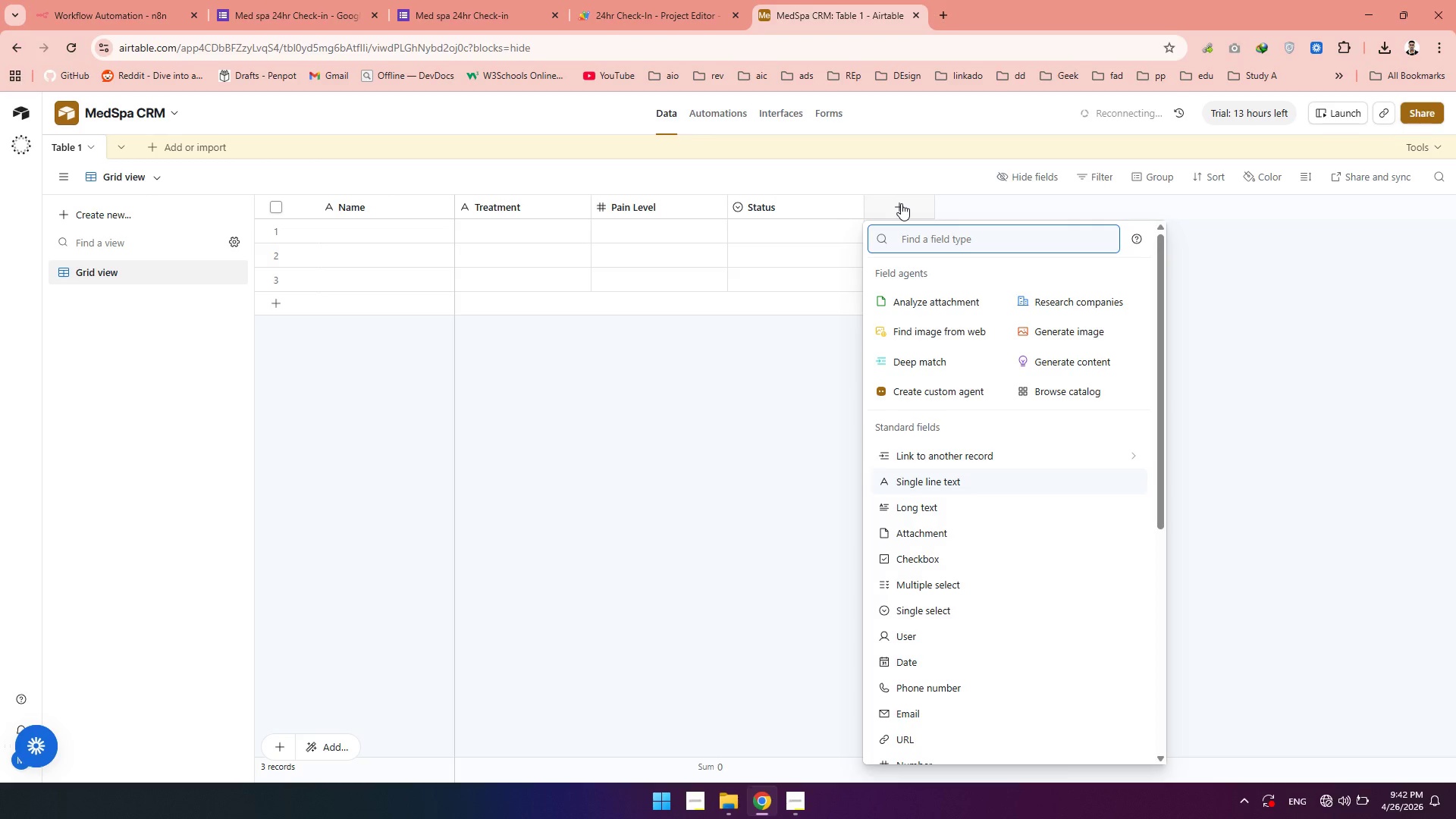 
wait(24.98)
 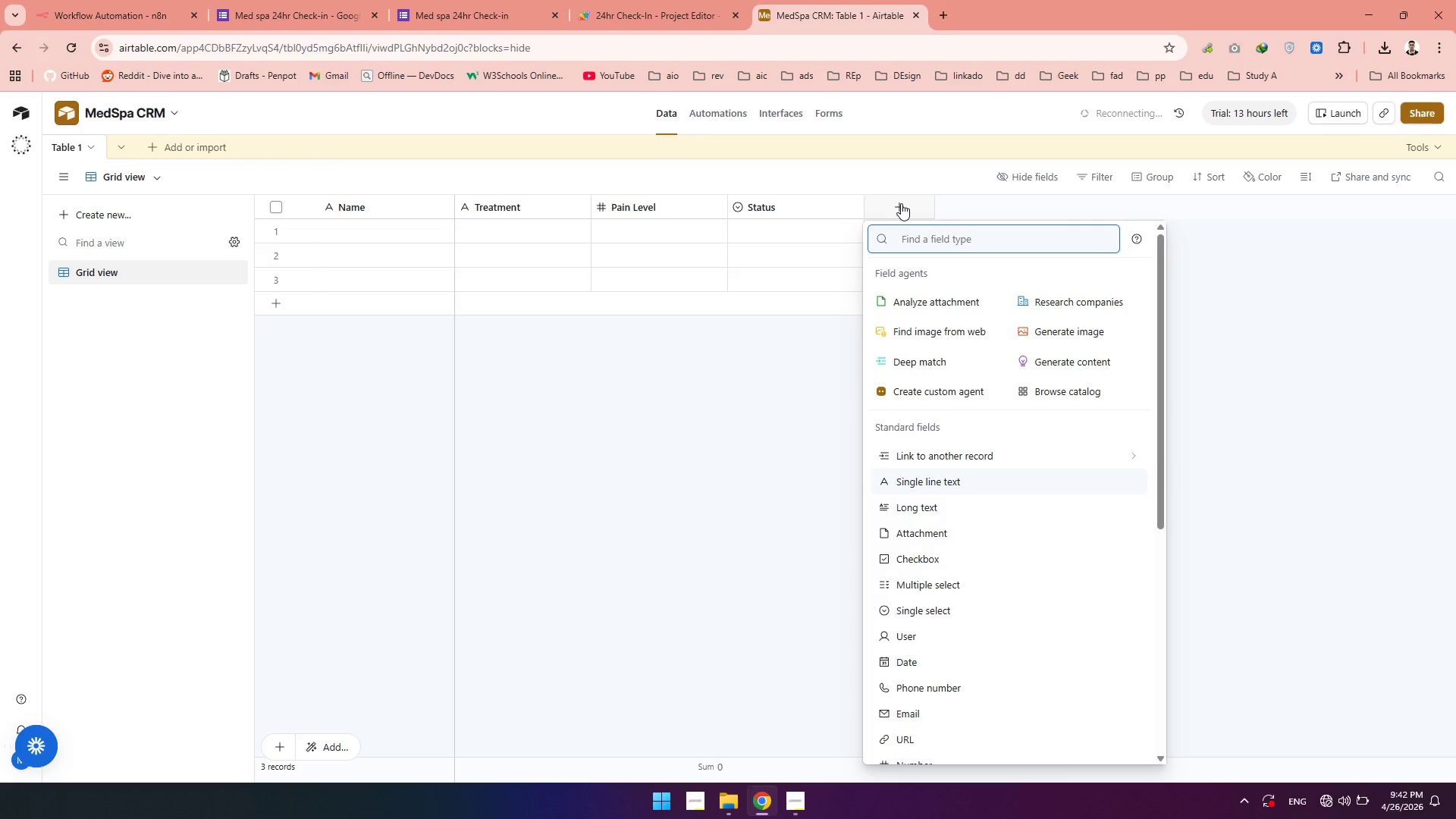 
left_click([801, 817])